 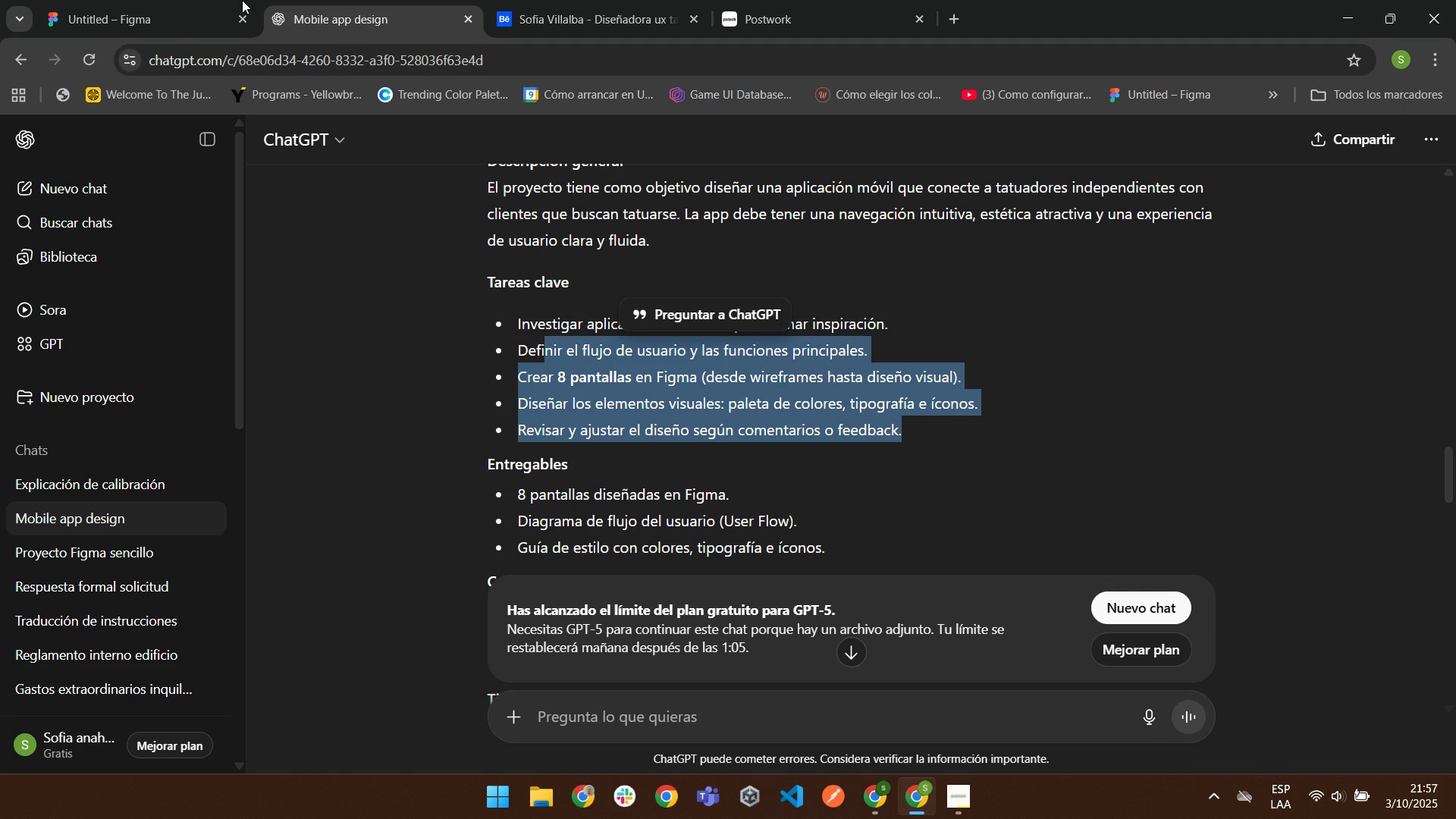 
left_click([199, 0])
 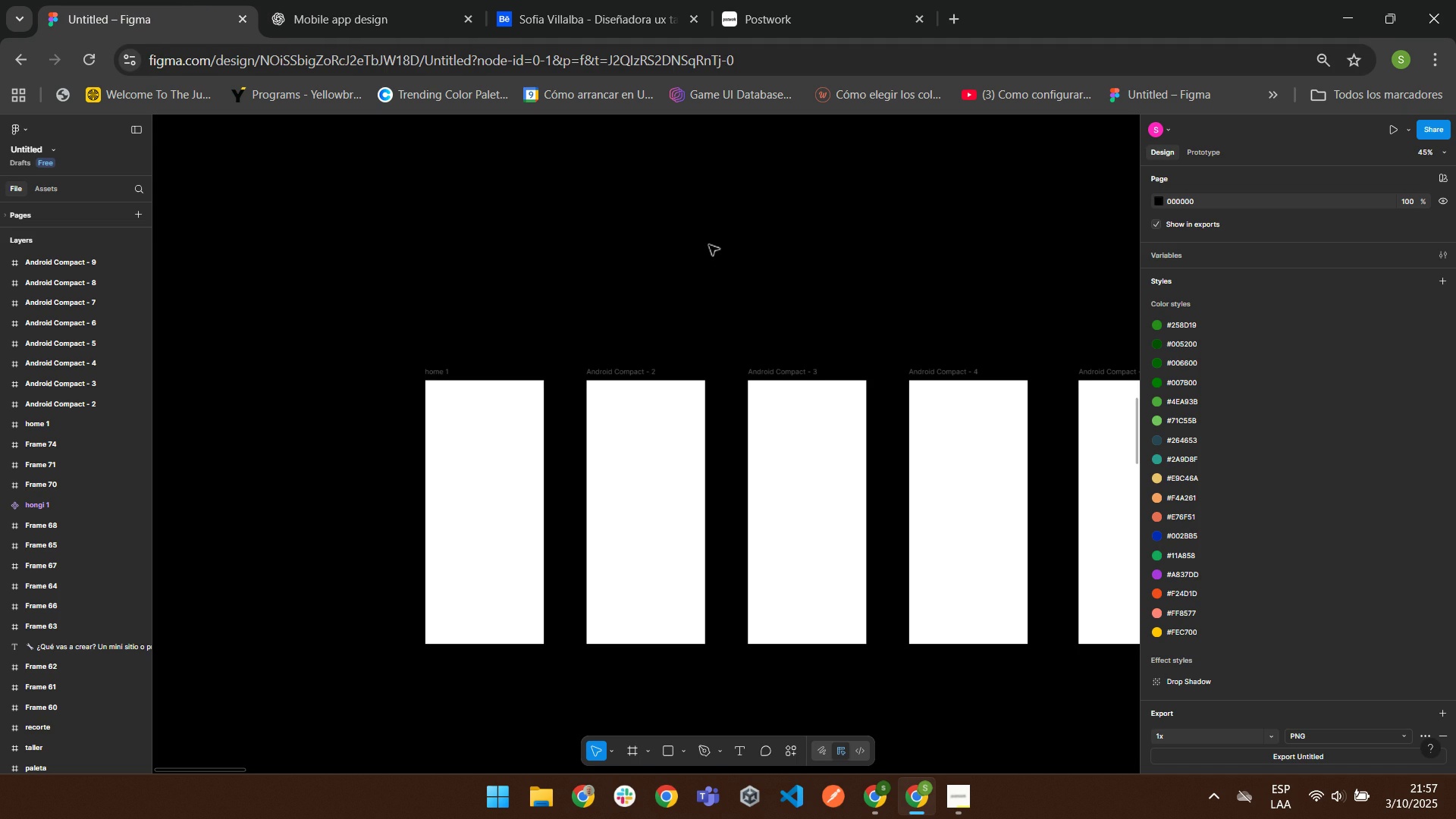 
scroll: coordinate [710, 244], scroll_direction: down, amount: 1.0
 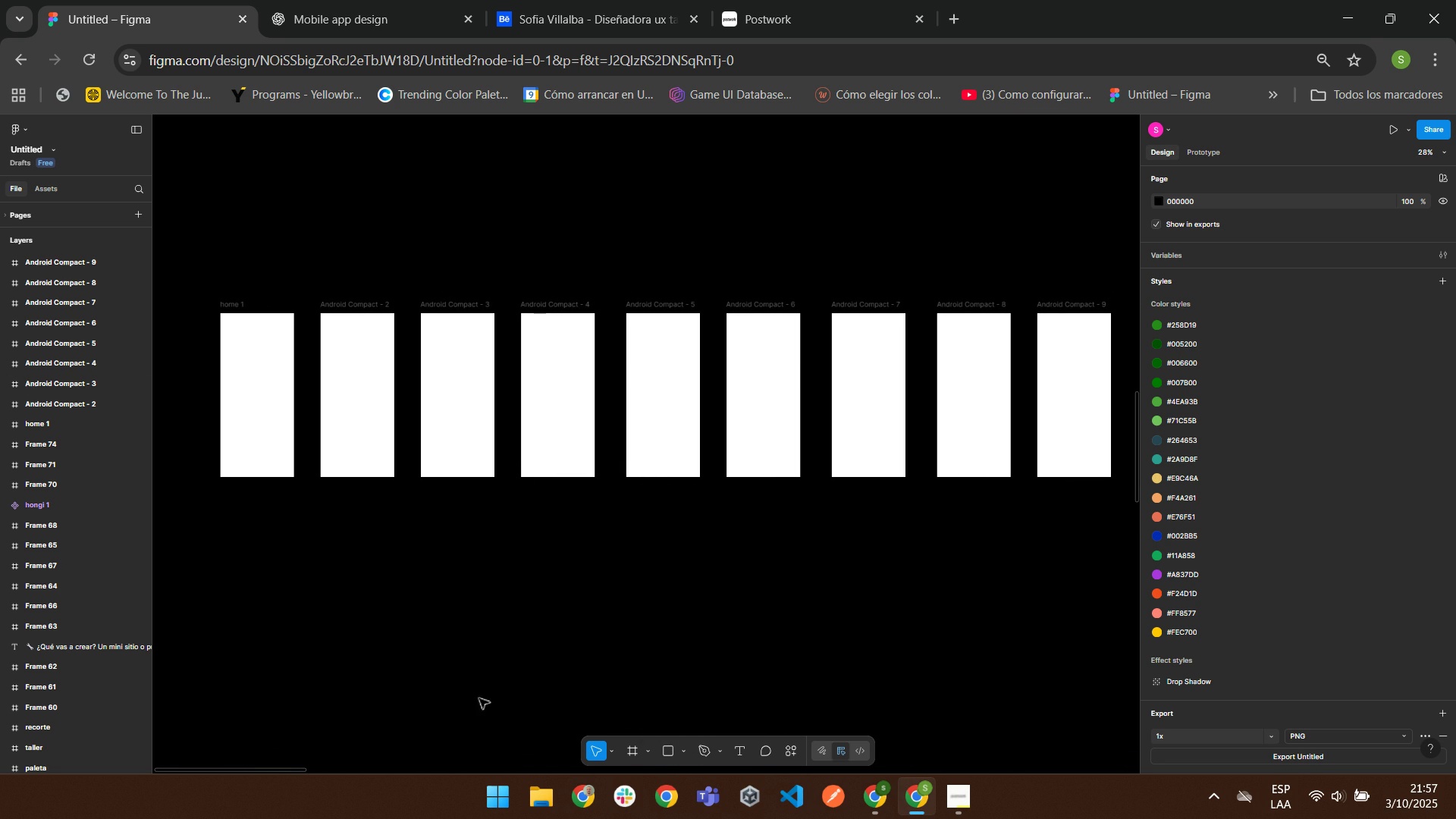 
wait(22.29)
 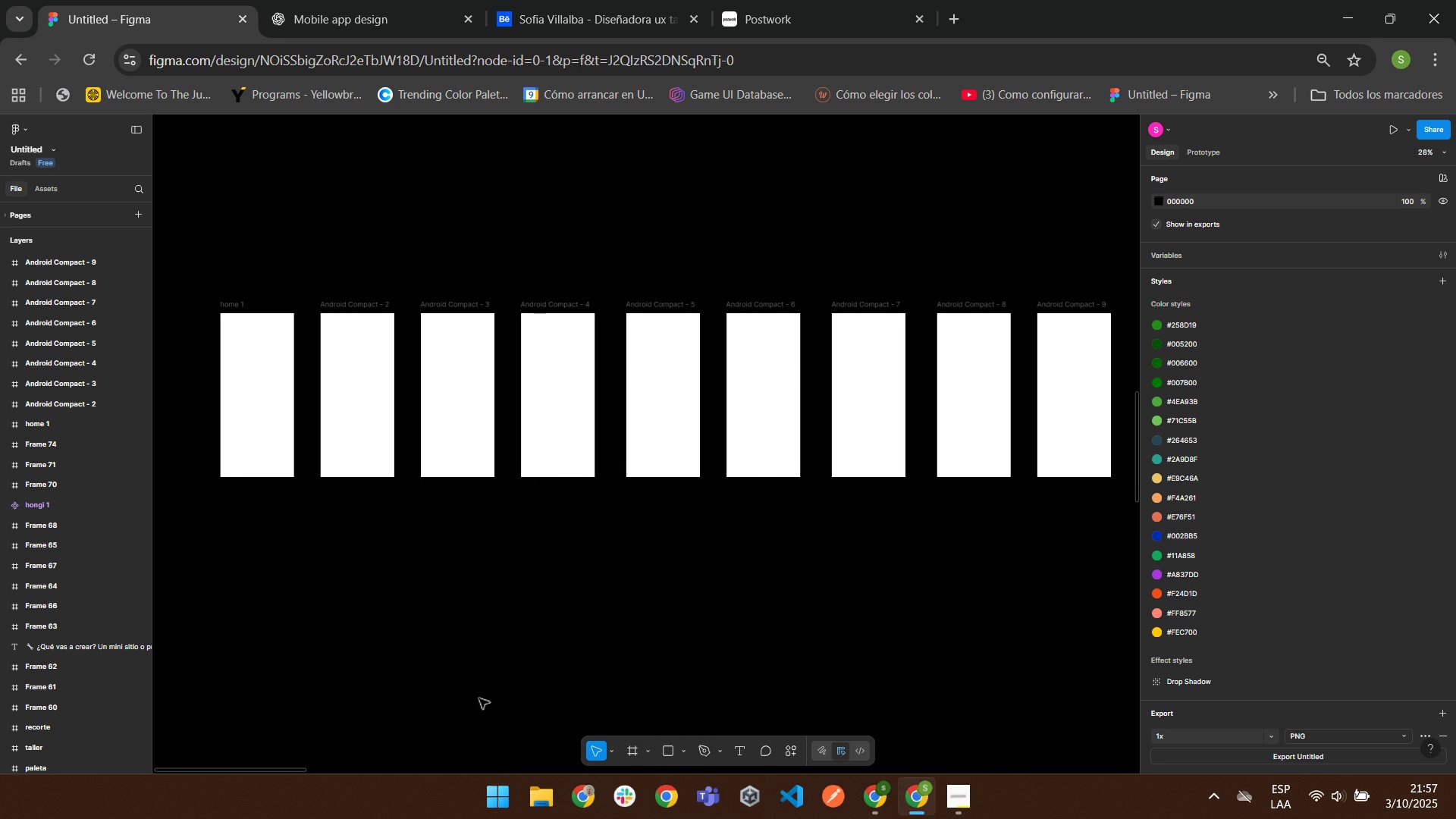 
mouse_move([664, 755])
 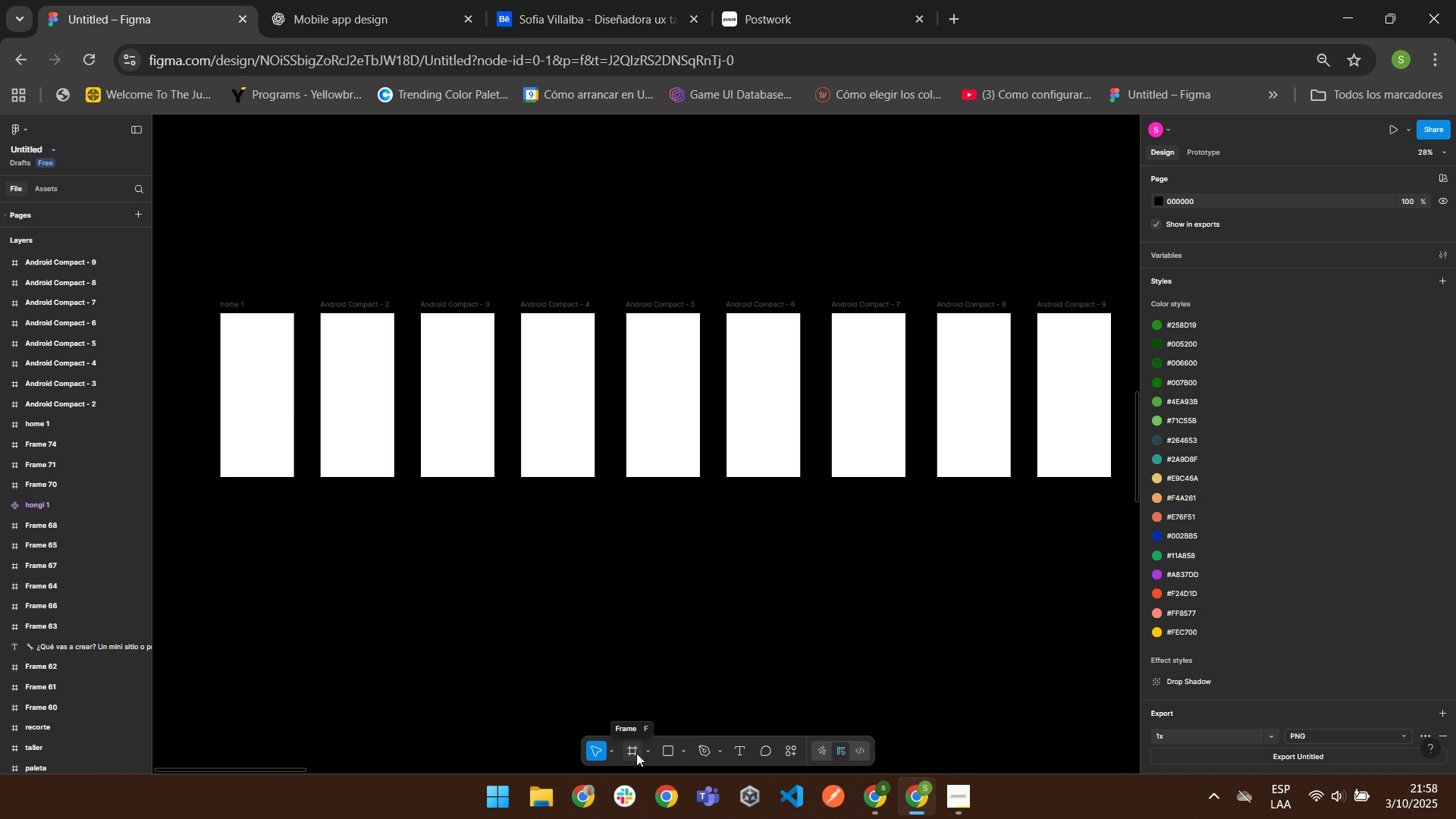 
wait(10.46)
 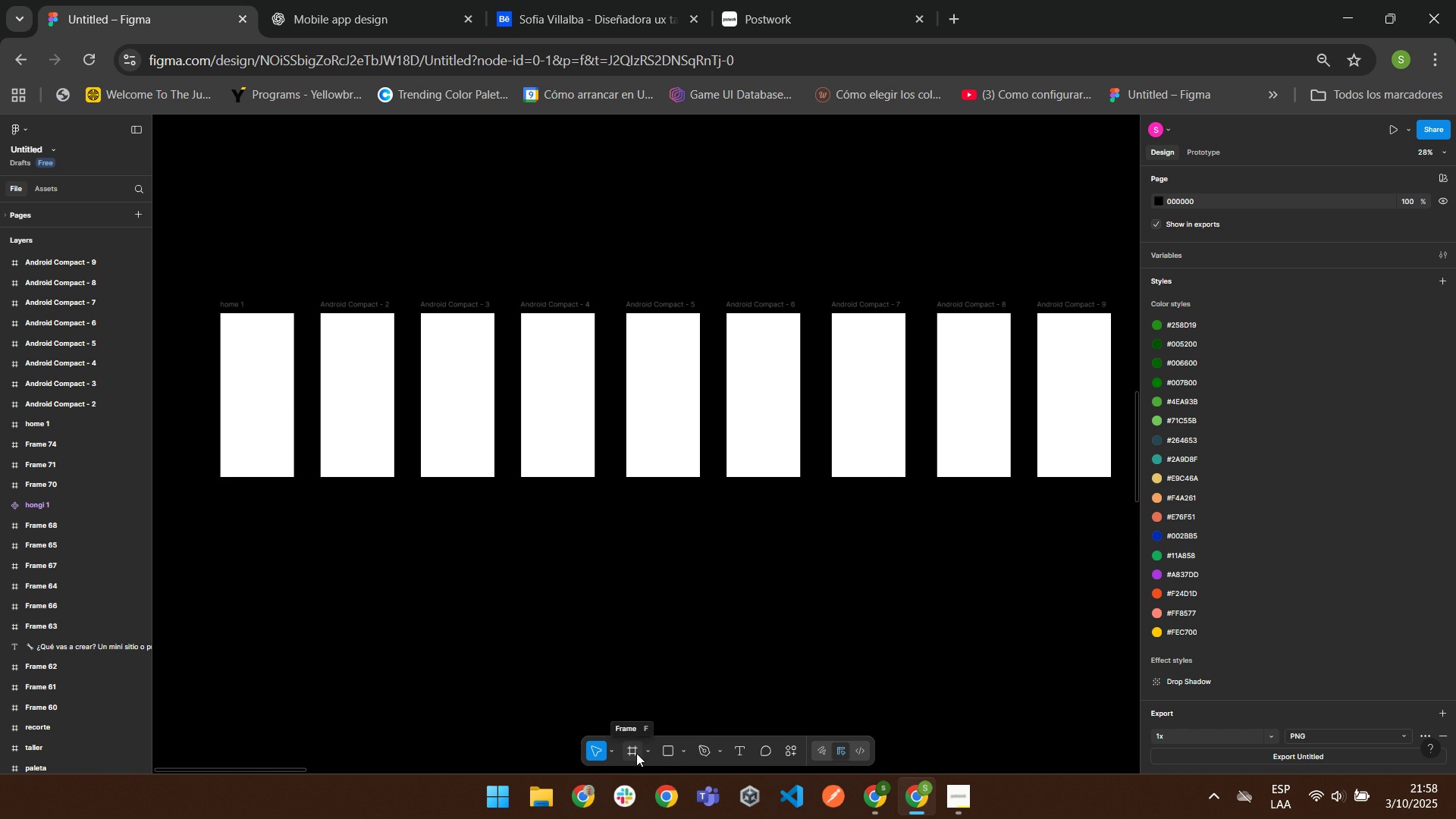 
left_click([635, 753])
 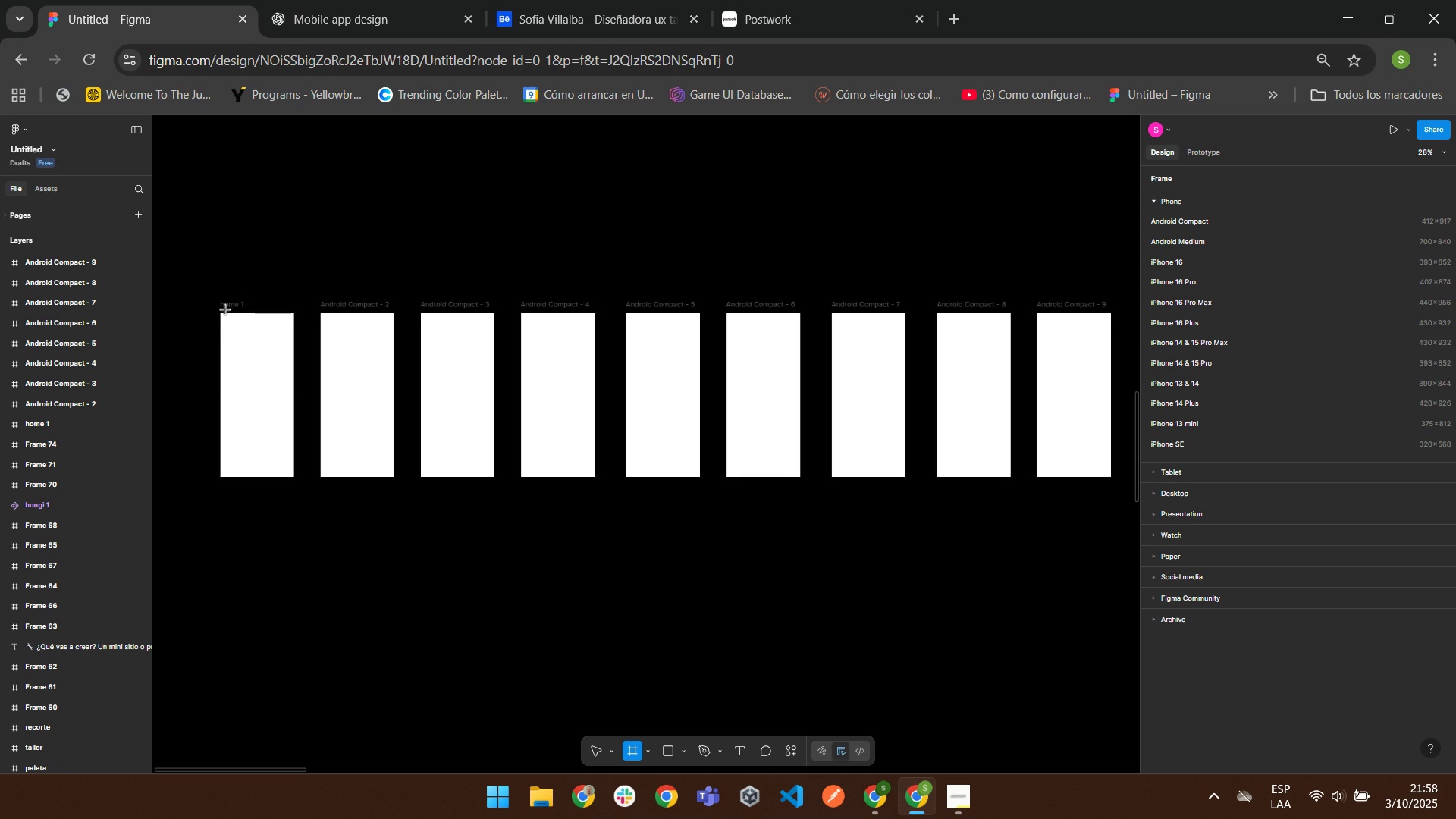 
wait(7.65)
 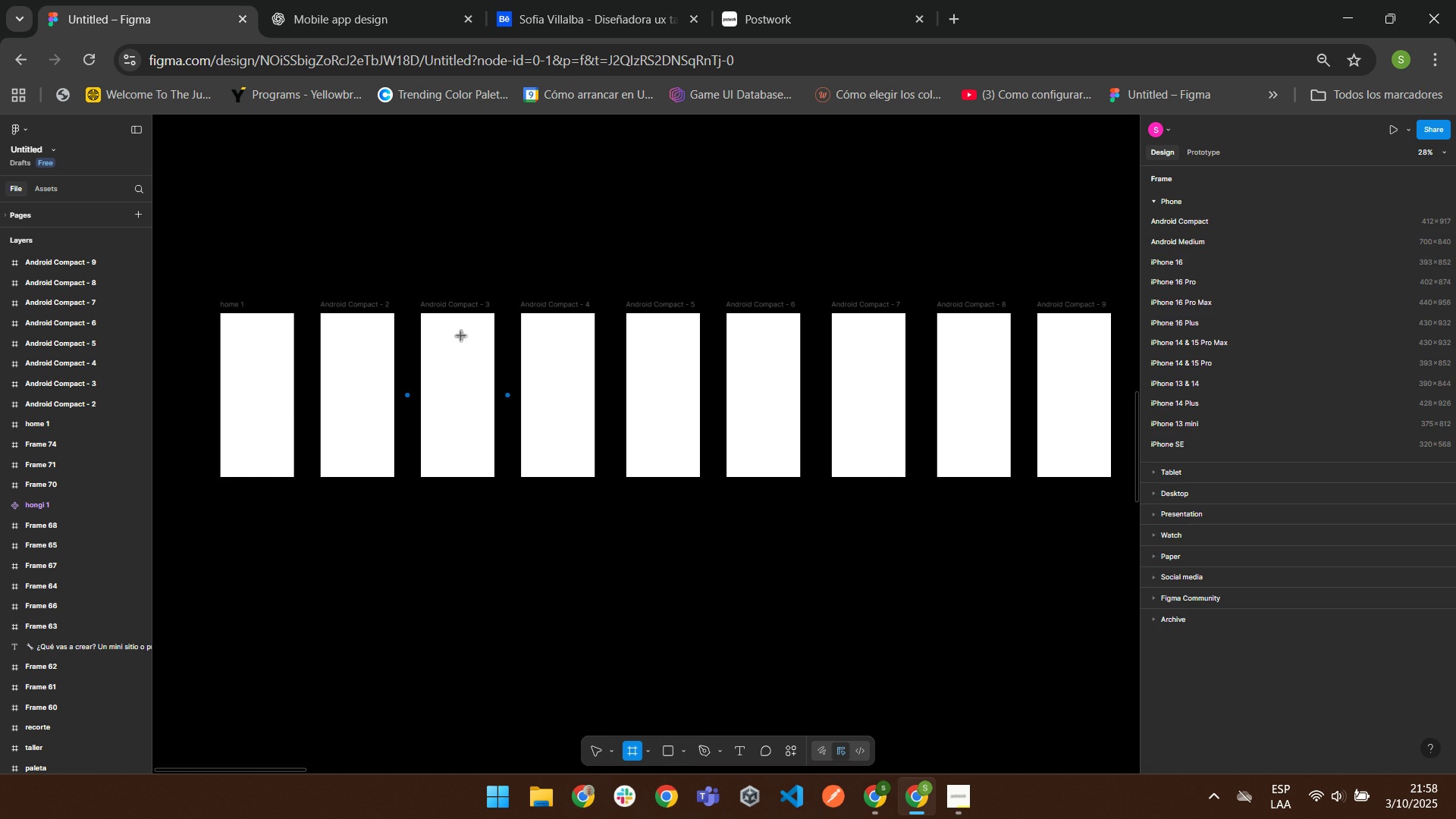 
double_click([613, 651])
 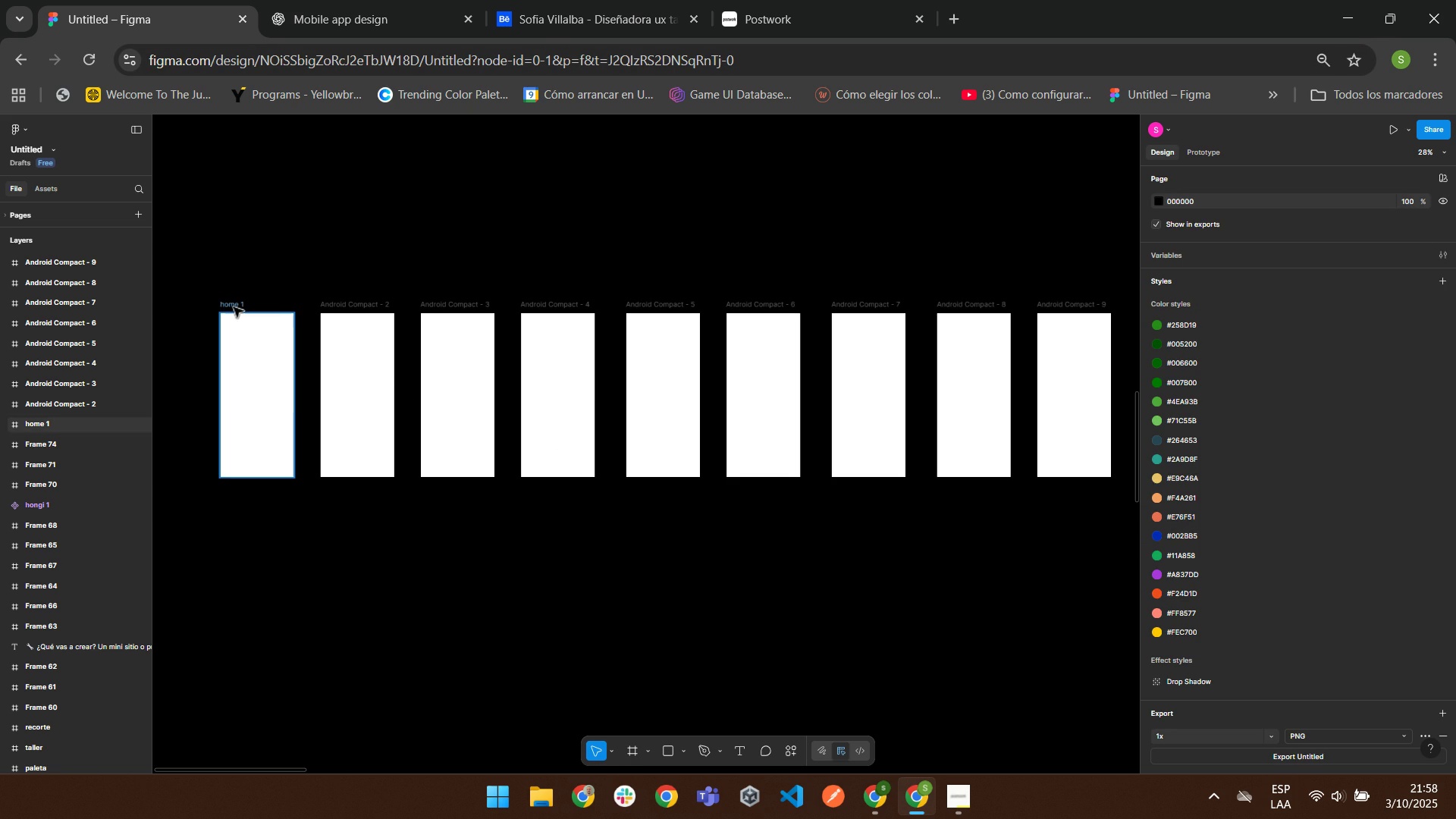 
left_click([233, 306])
 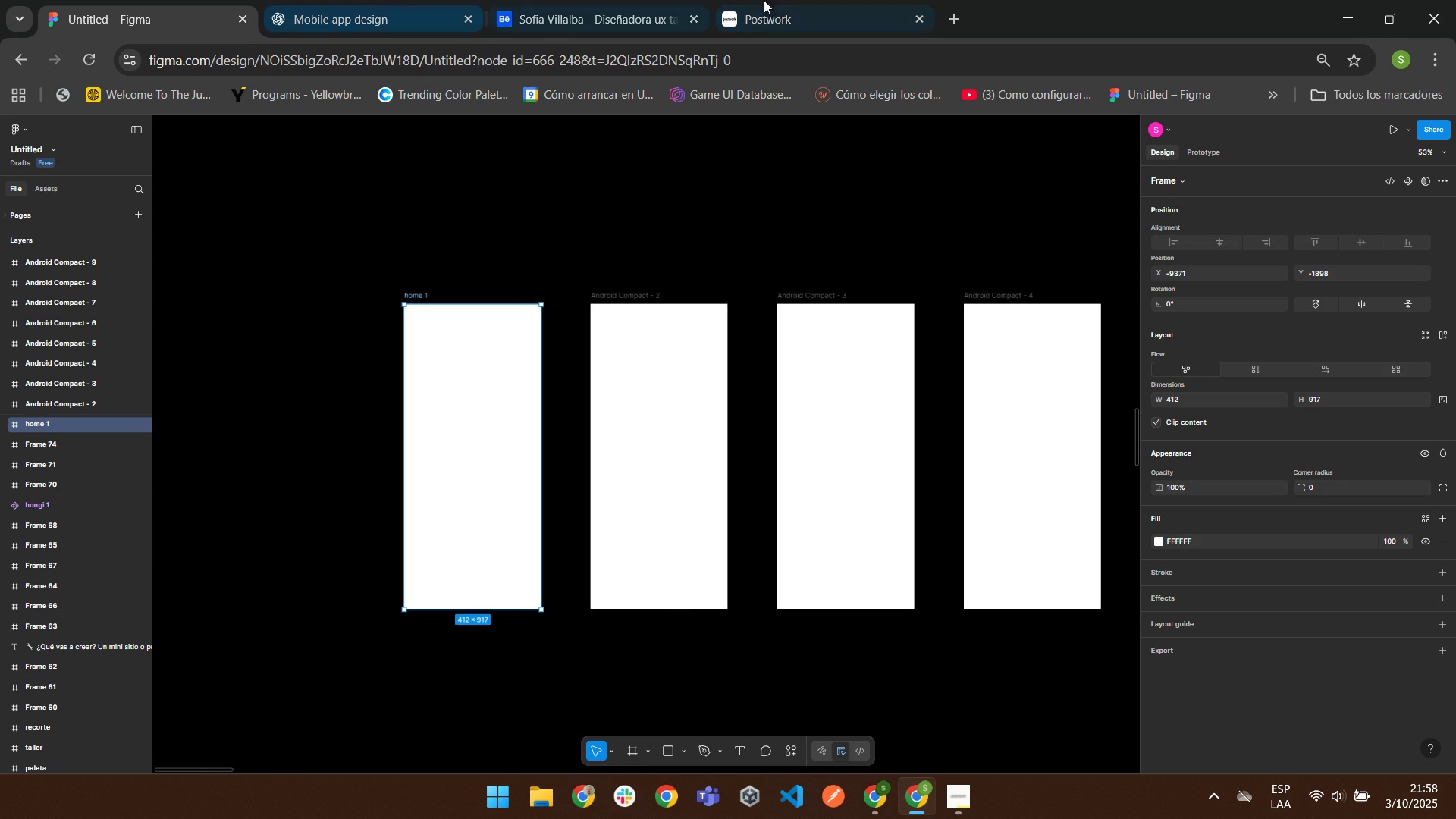 
left_click([947, 10])
 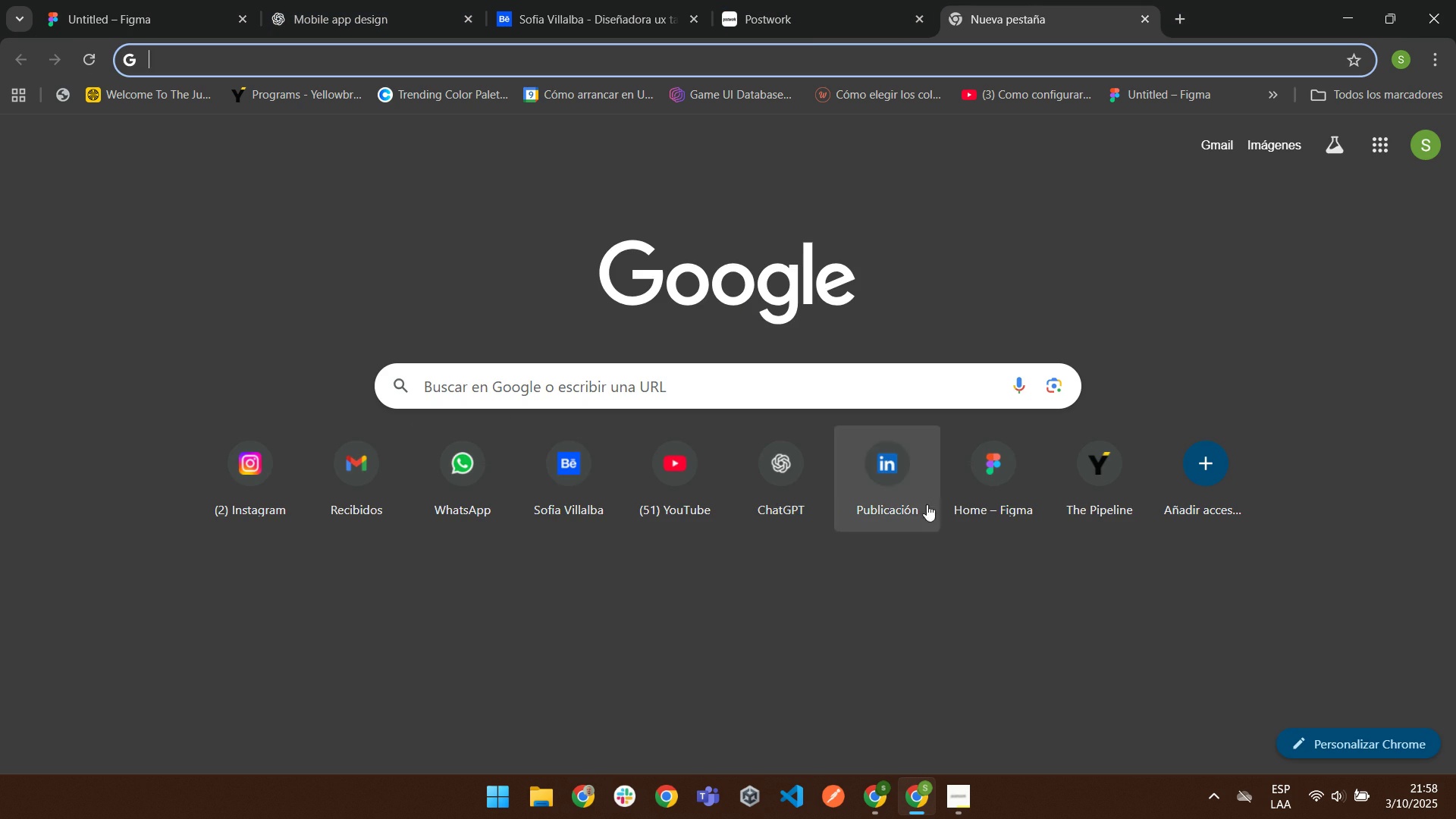 
left_click([989, 480])
 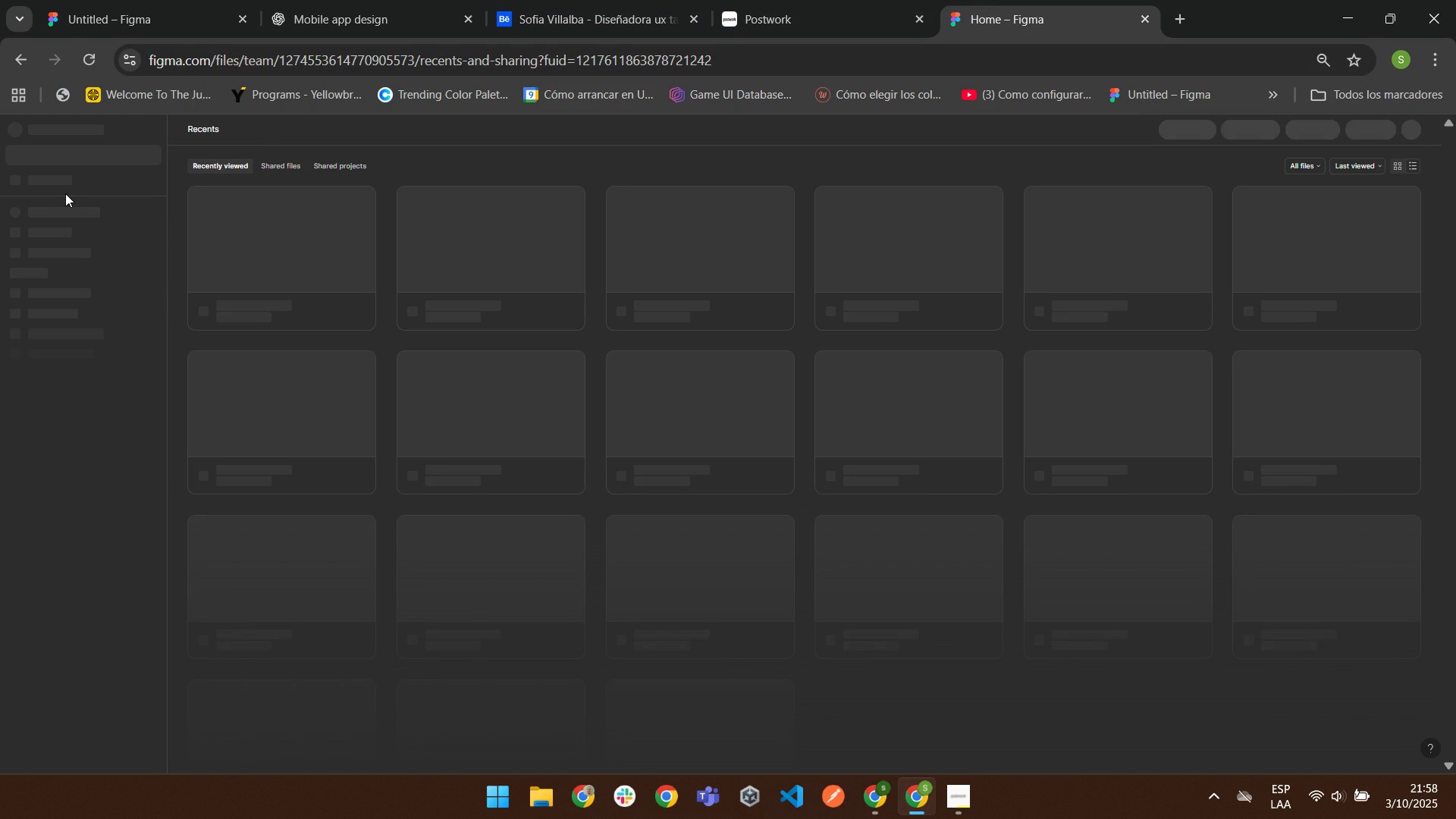 
wait(7.92)
 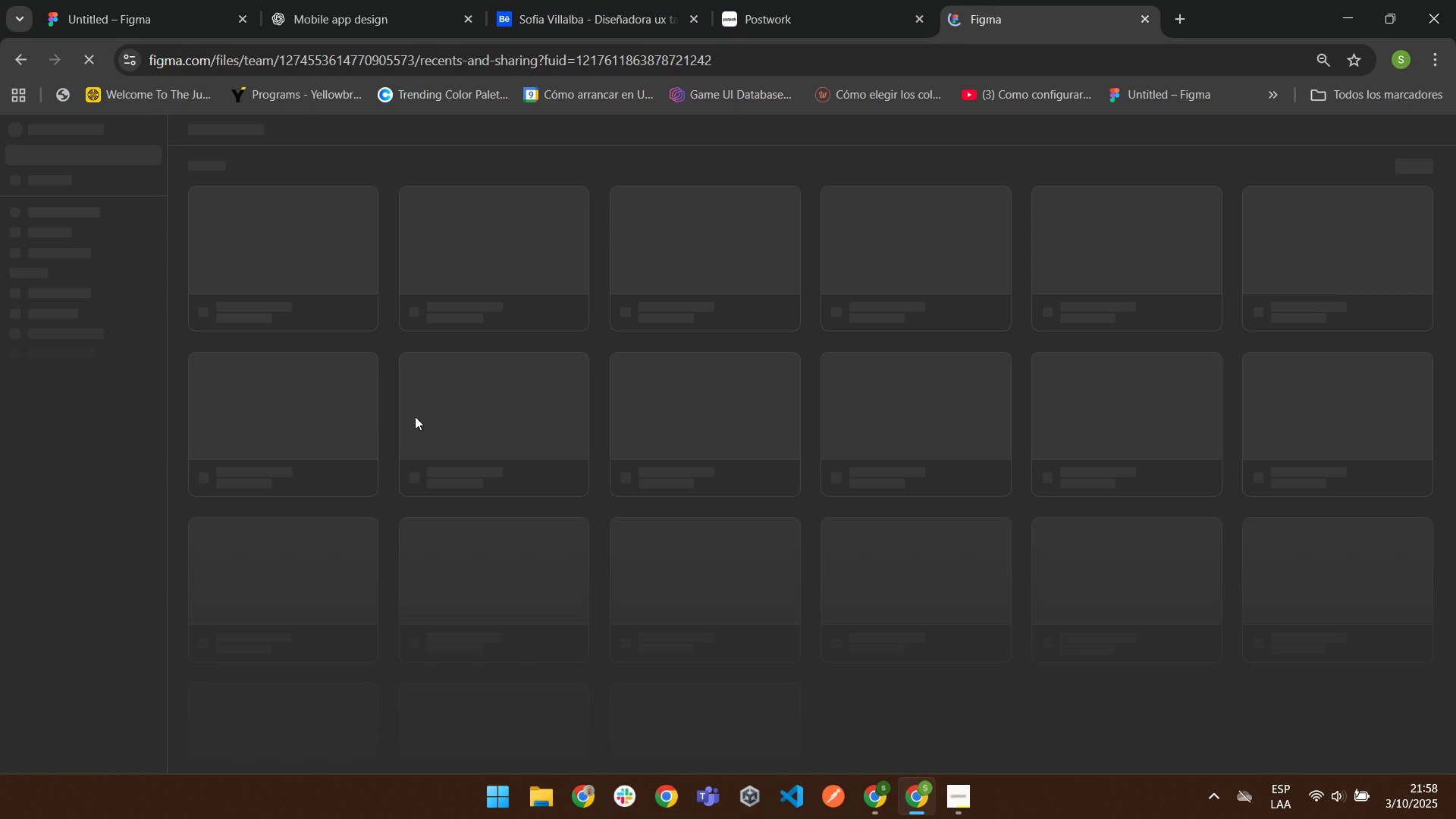 
scroll: coordinate [260, 518], scroll_direction: down, amount: 10.0
 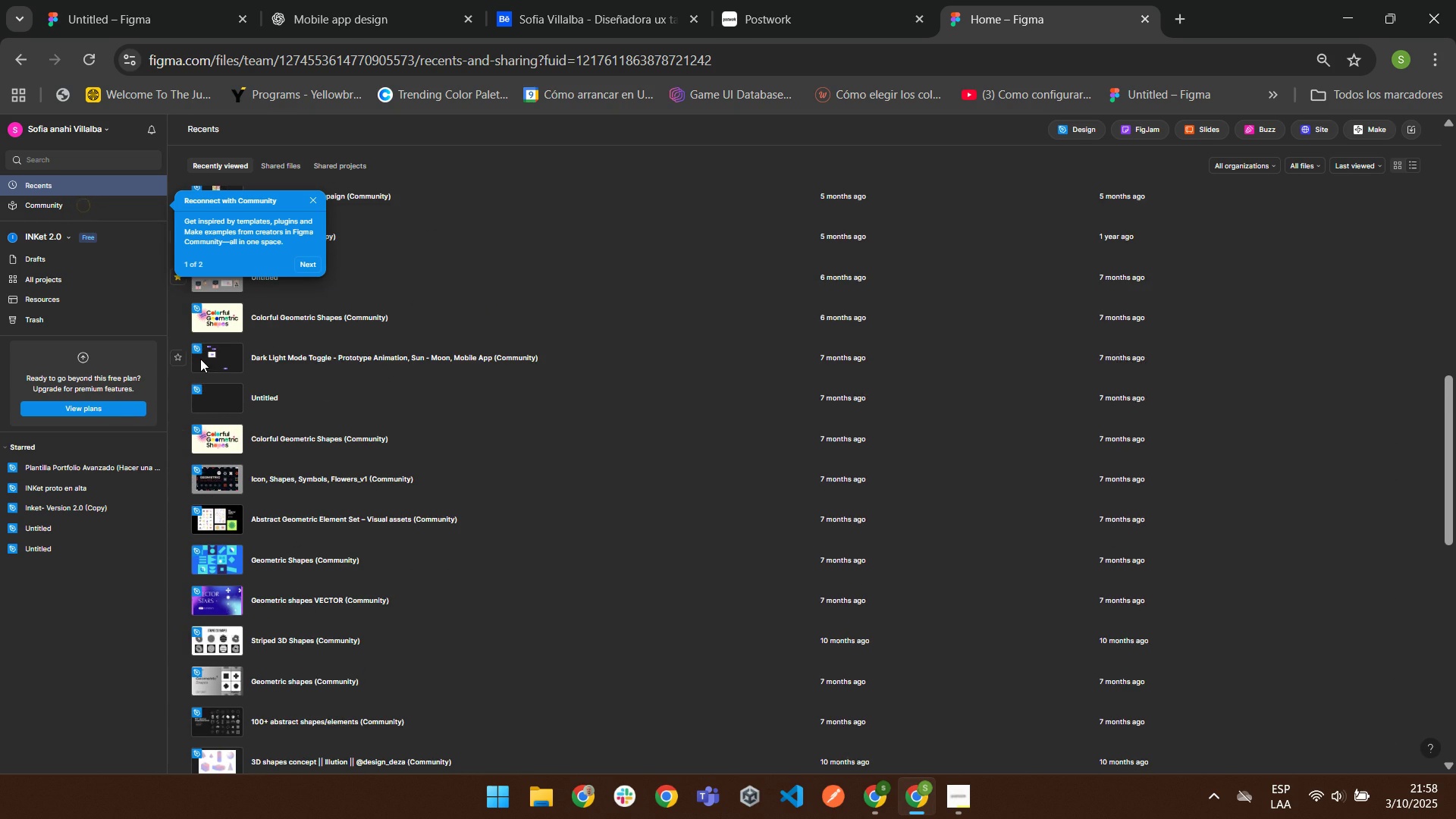 
scroll: coordinate [200, 359], scroll_direction: up, amount: 2.0
 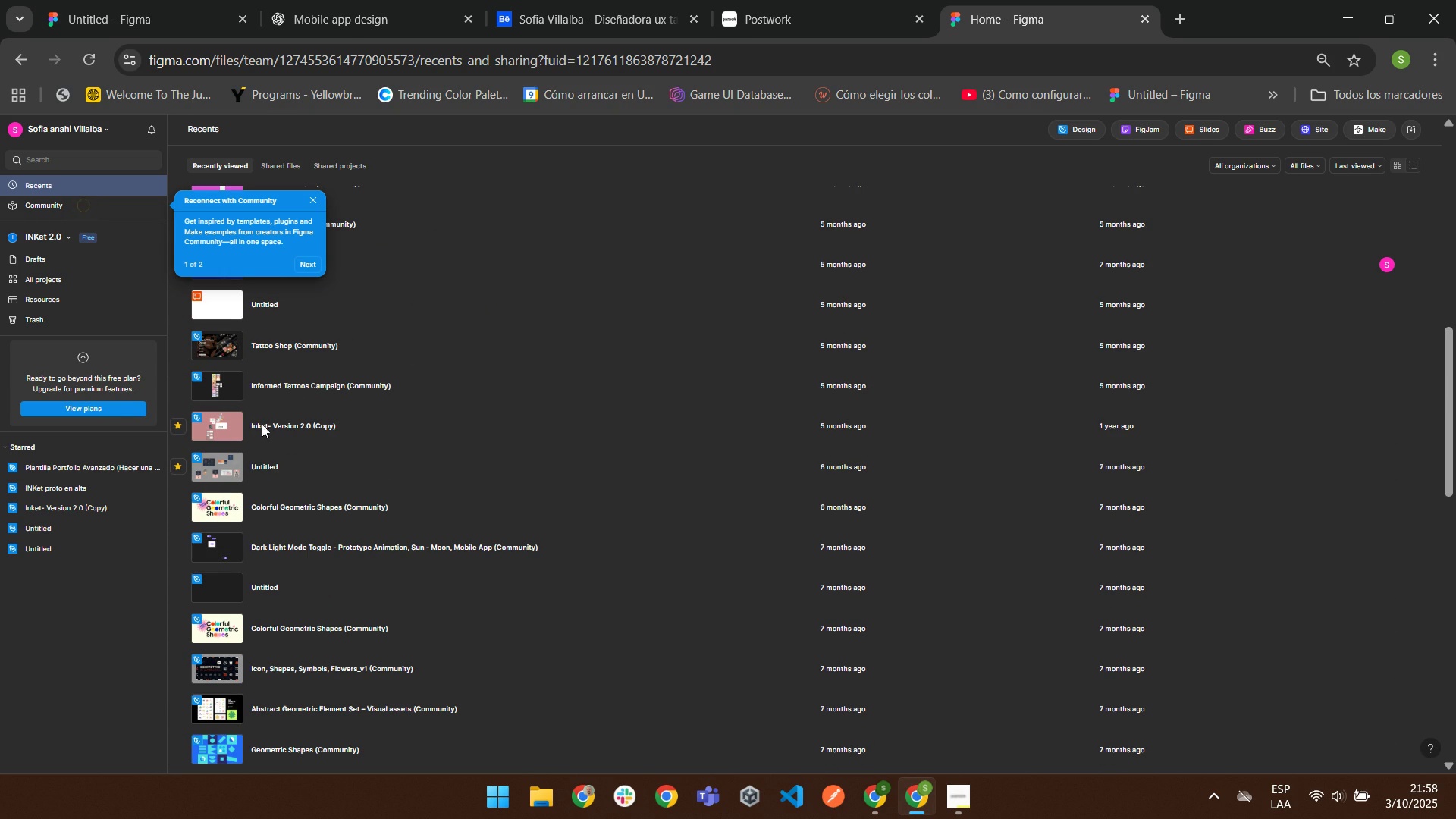 
scroll: coordinate [258, 490], scroll_direction: down, amount: 4.0
 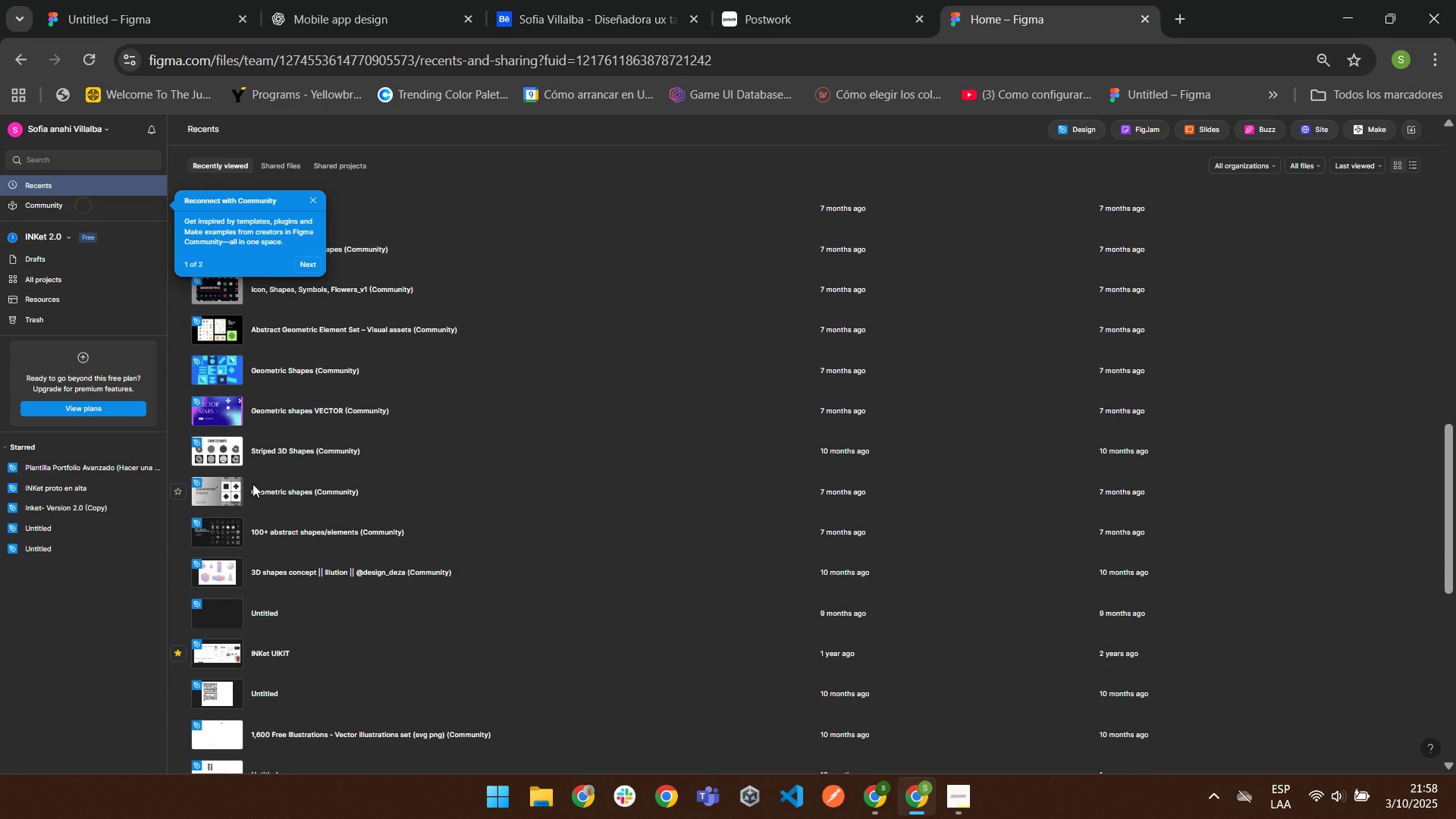 
scroll: coordinate [306, 395], scroll_direction: up, amount: 14.0
 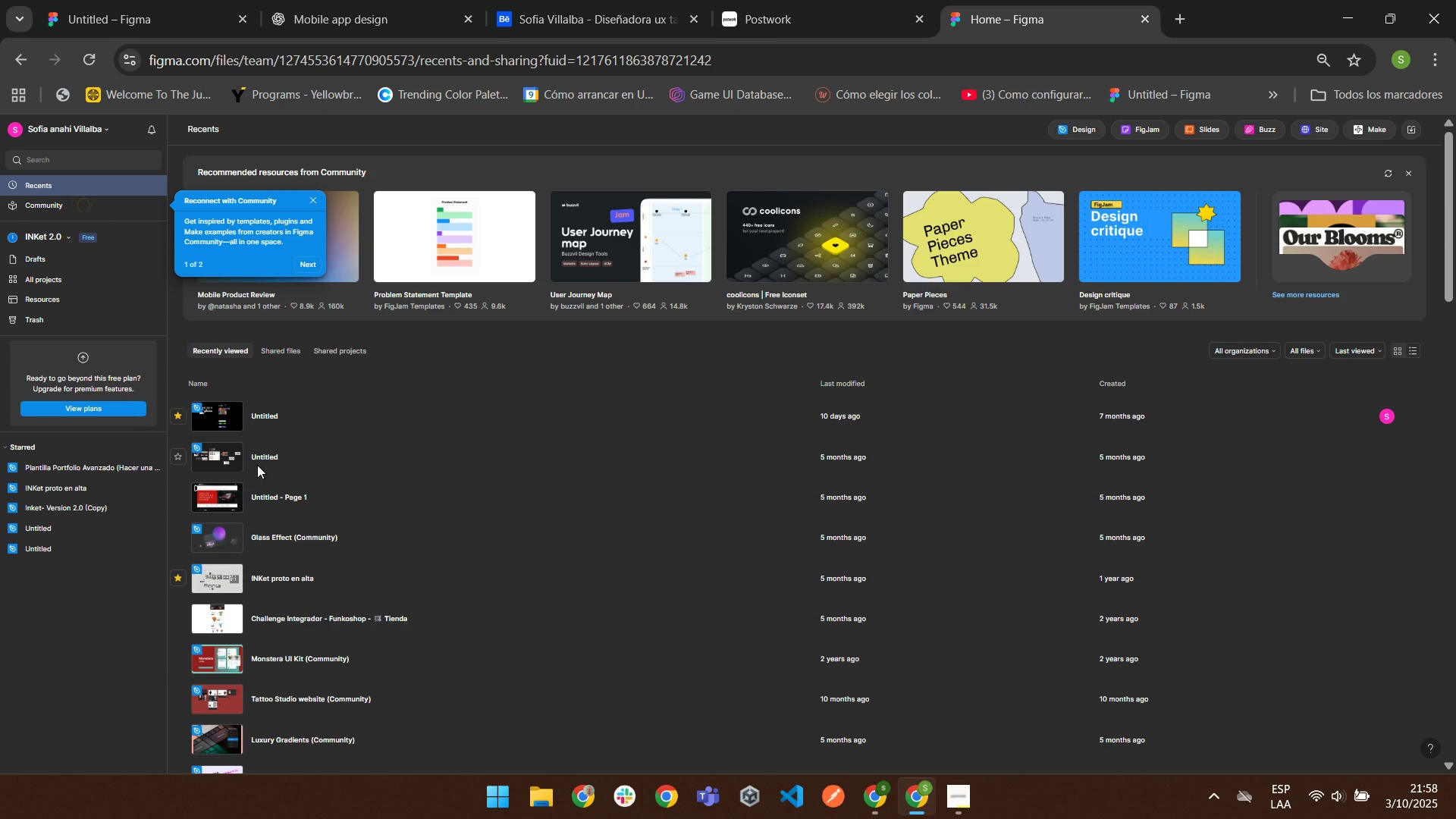 
wait(8.87)
 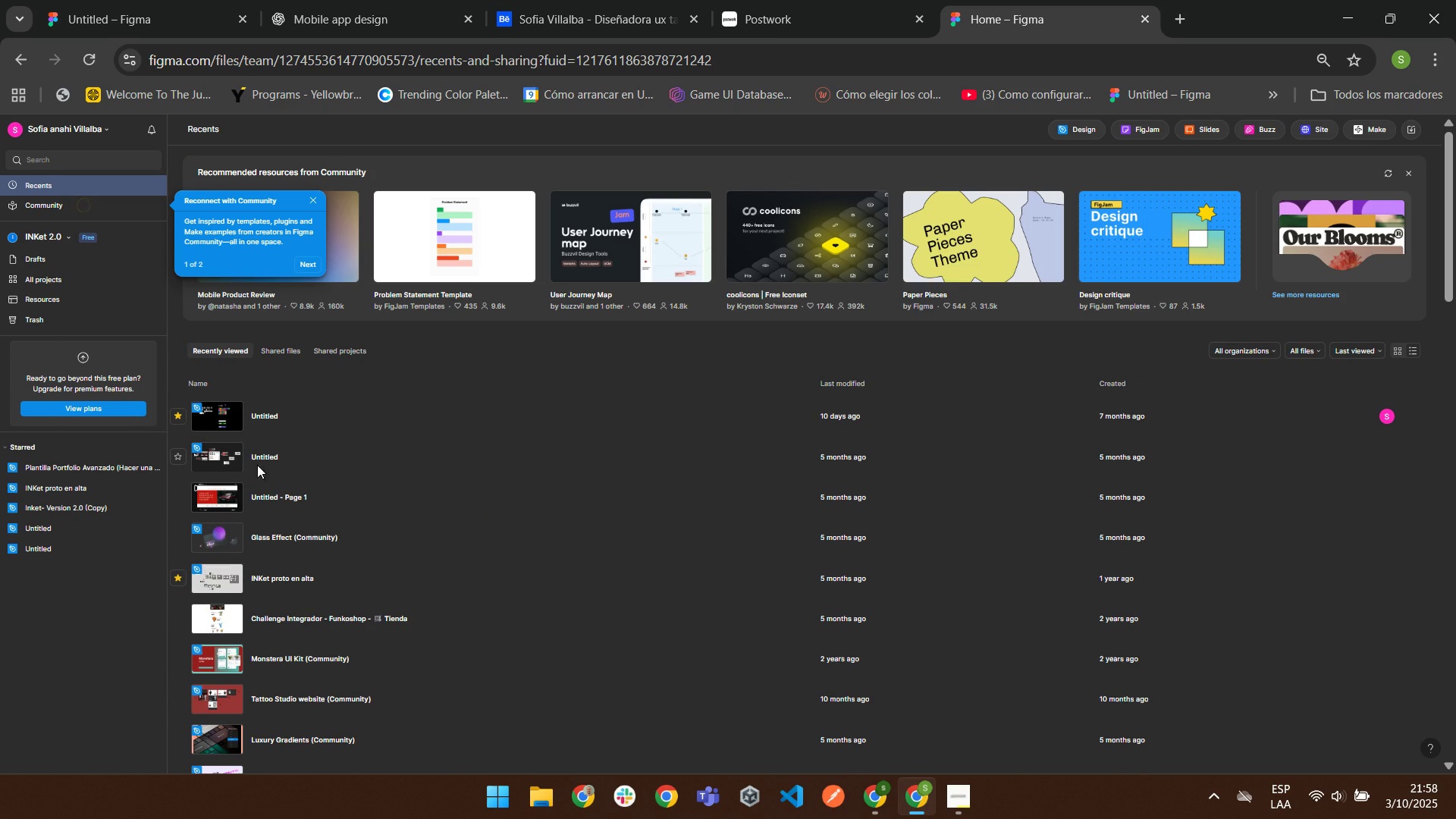 
scroll: coordinate [250, 585], scroll_direction: down, amount: 20.0
 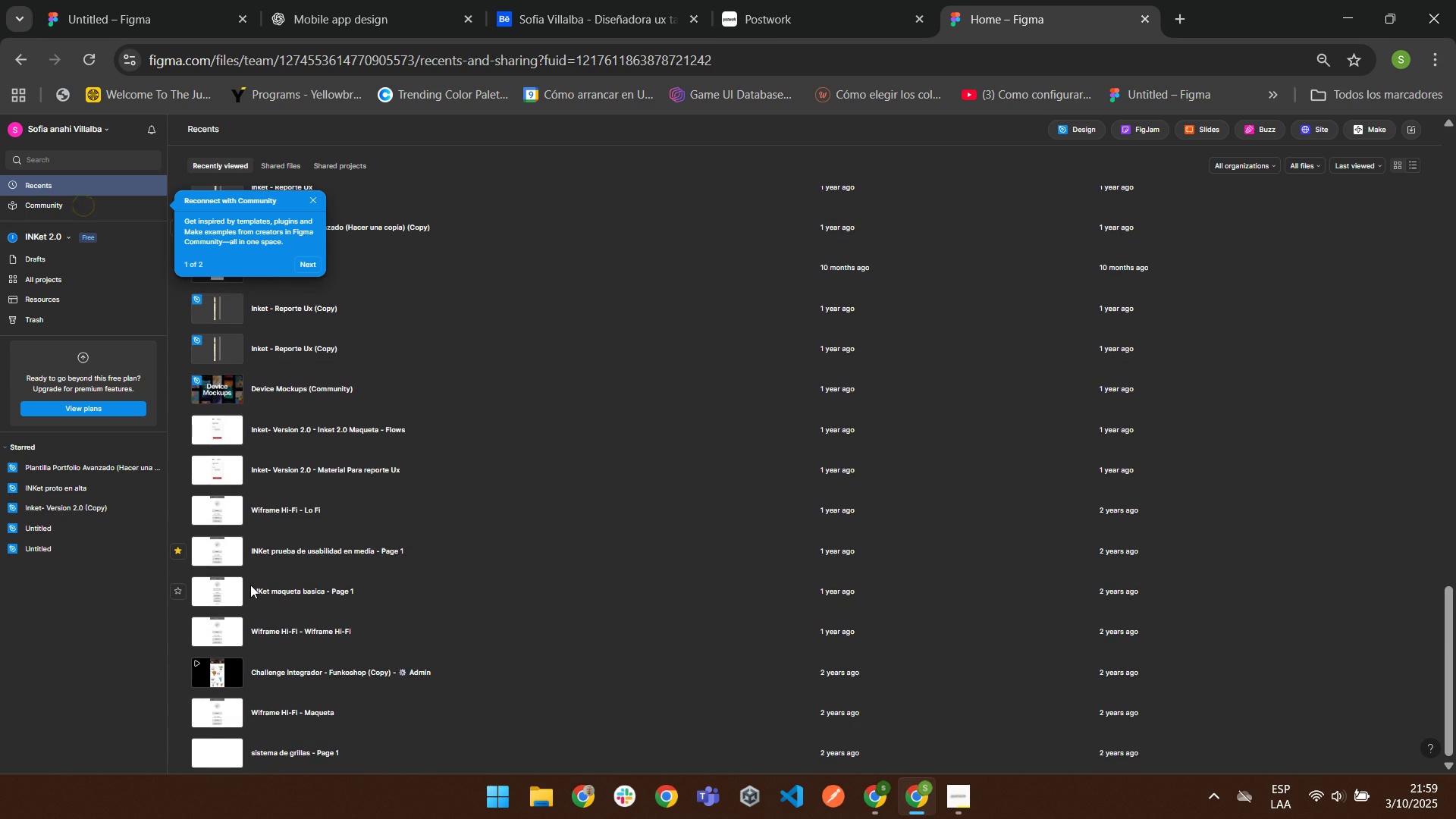 
scroll: coordinate [218, 657], scroll_direction: up, amount: 1.0
 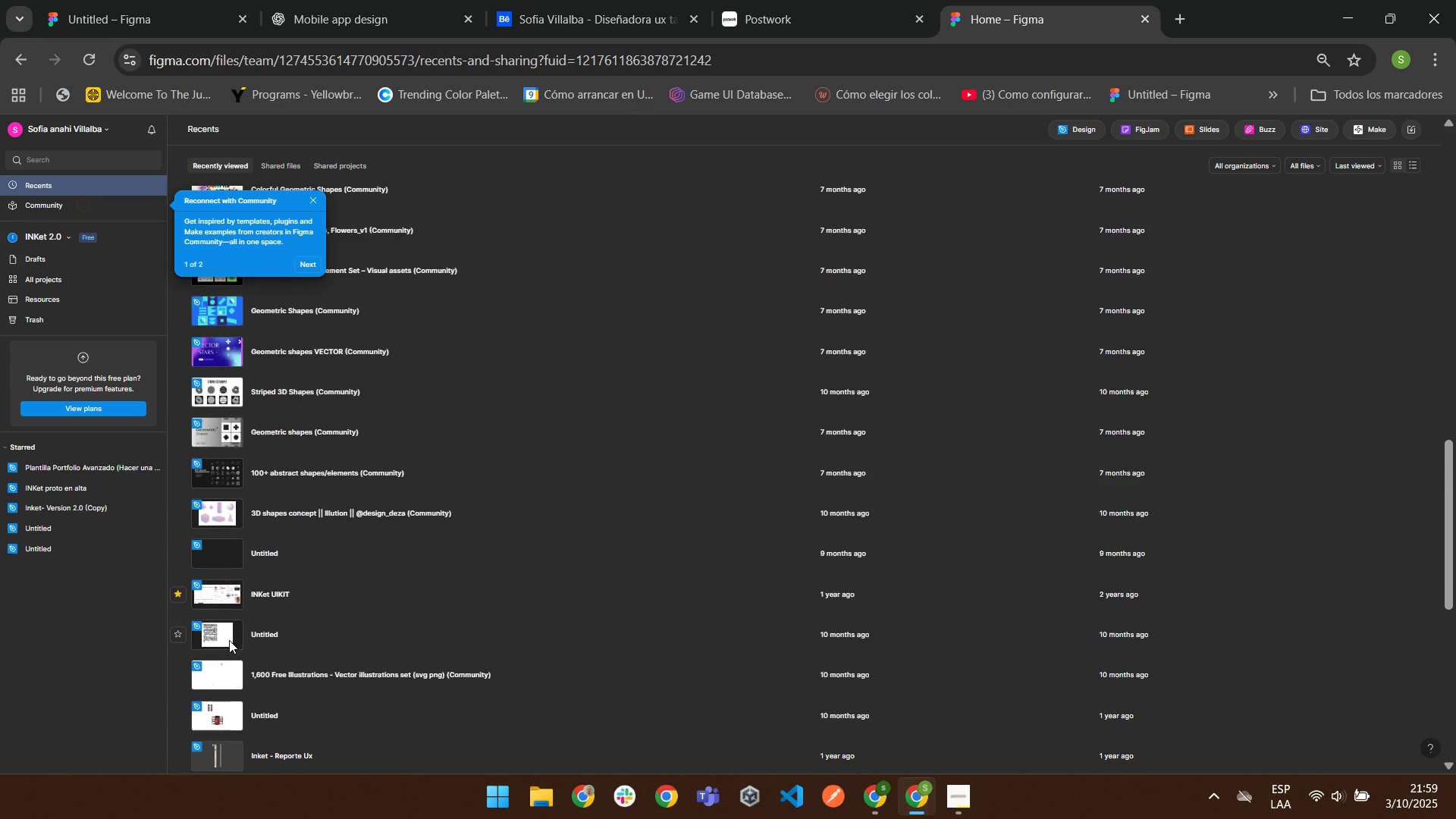 
scroll: coordinate [253, 472], scroll_direction: down, amount: 10.0
 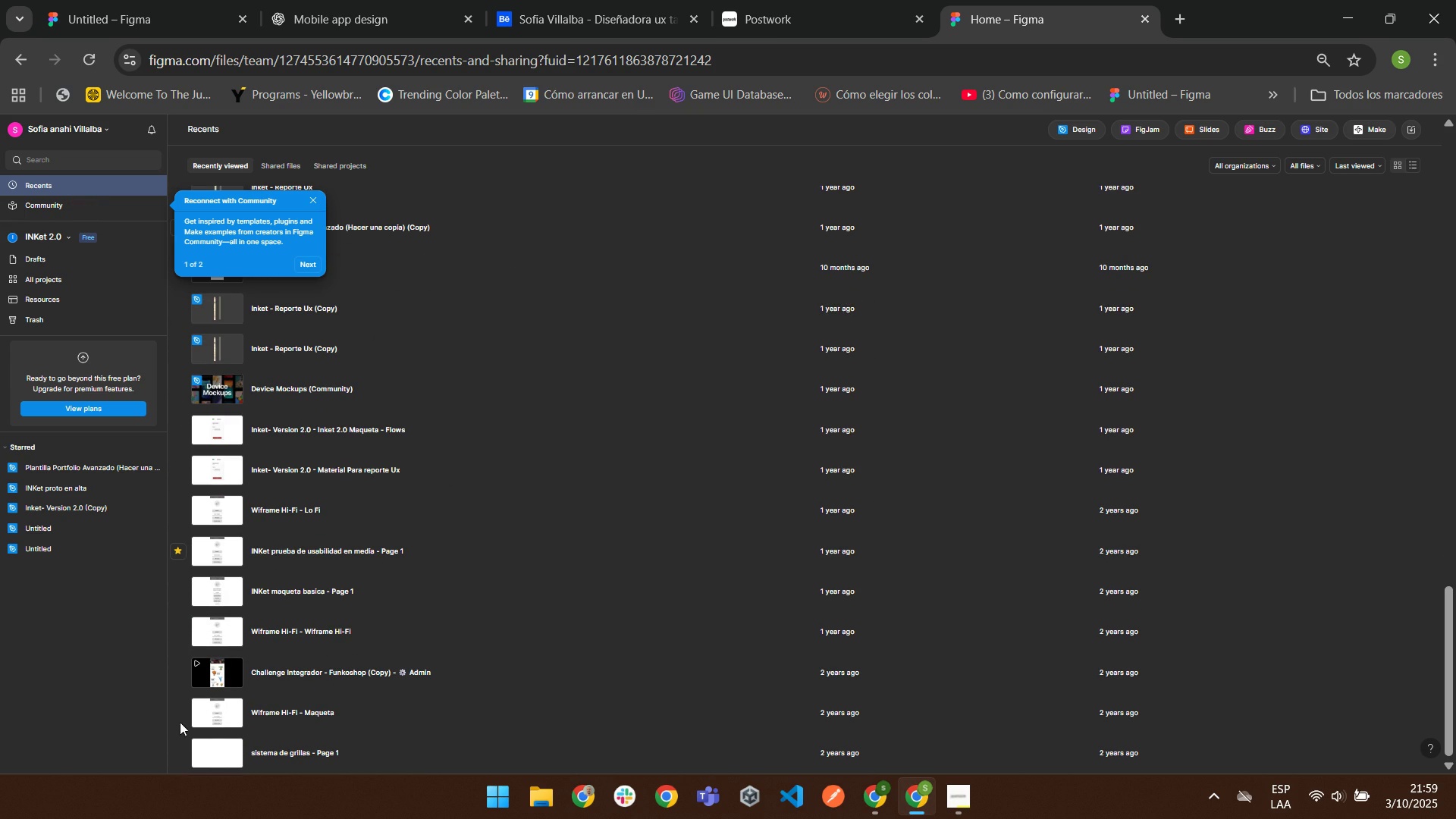 
scroll: coordinate [240, 513], scroll_direction: up, amount: 12.0
 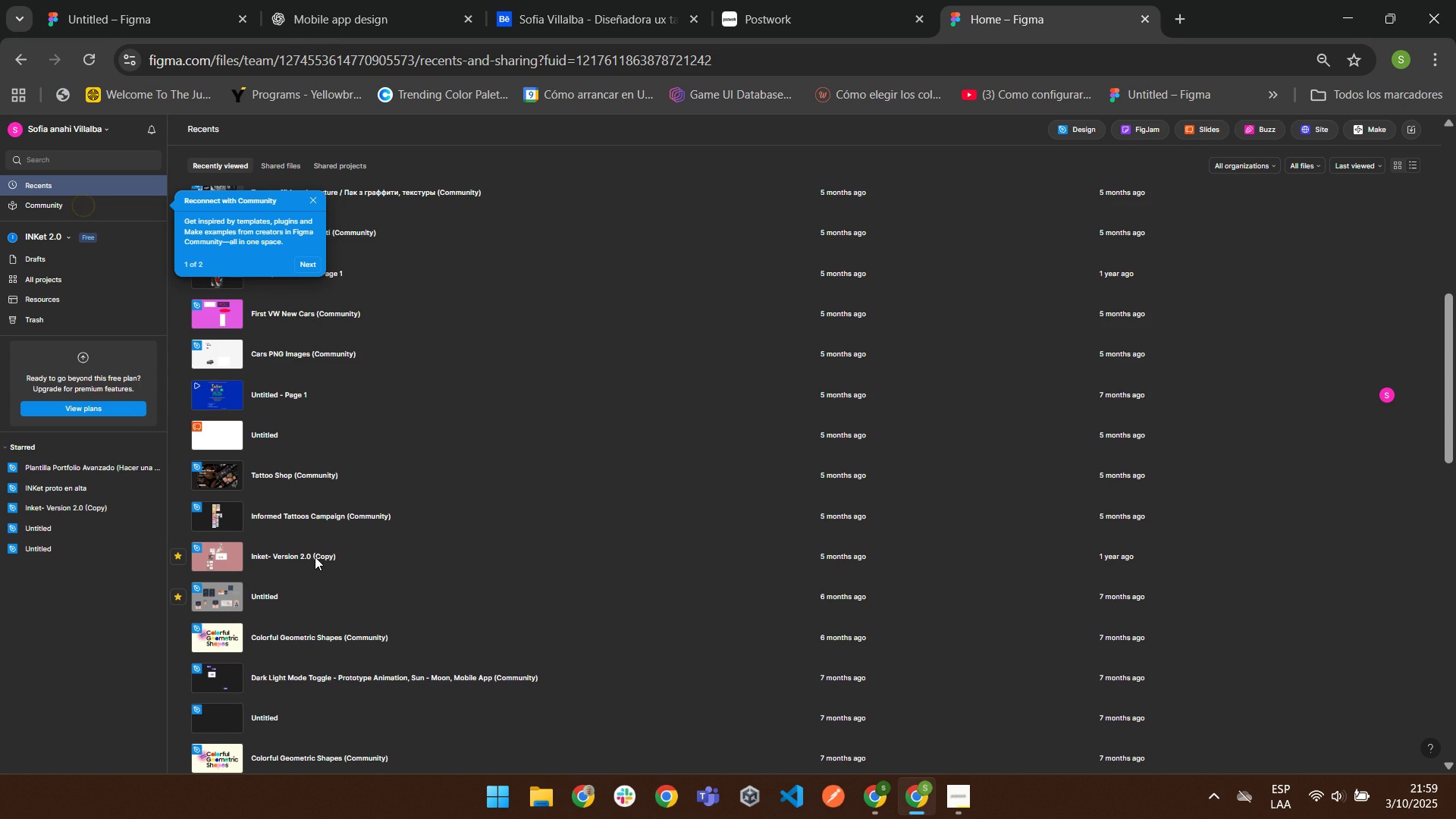 
double_click([315, 557])
 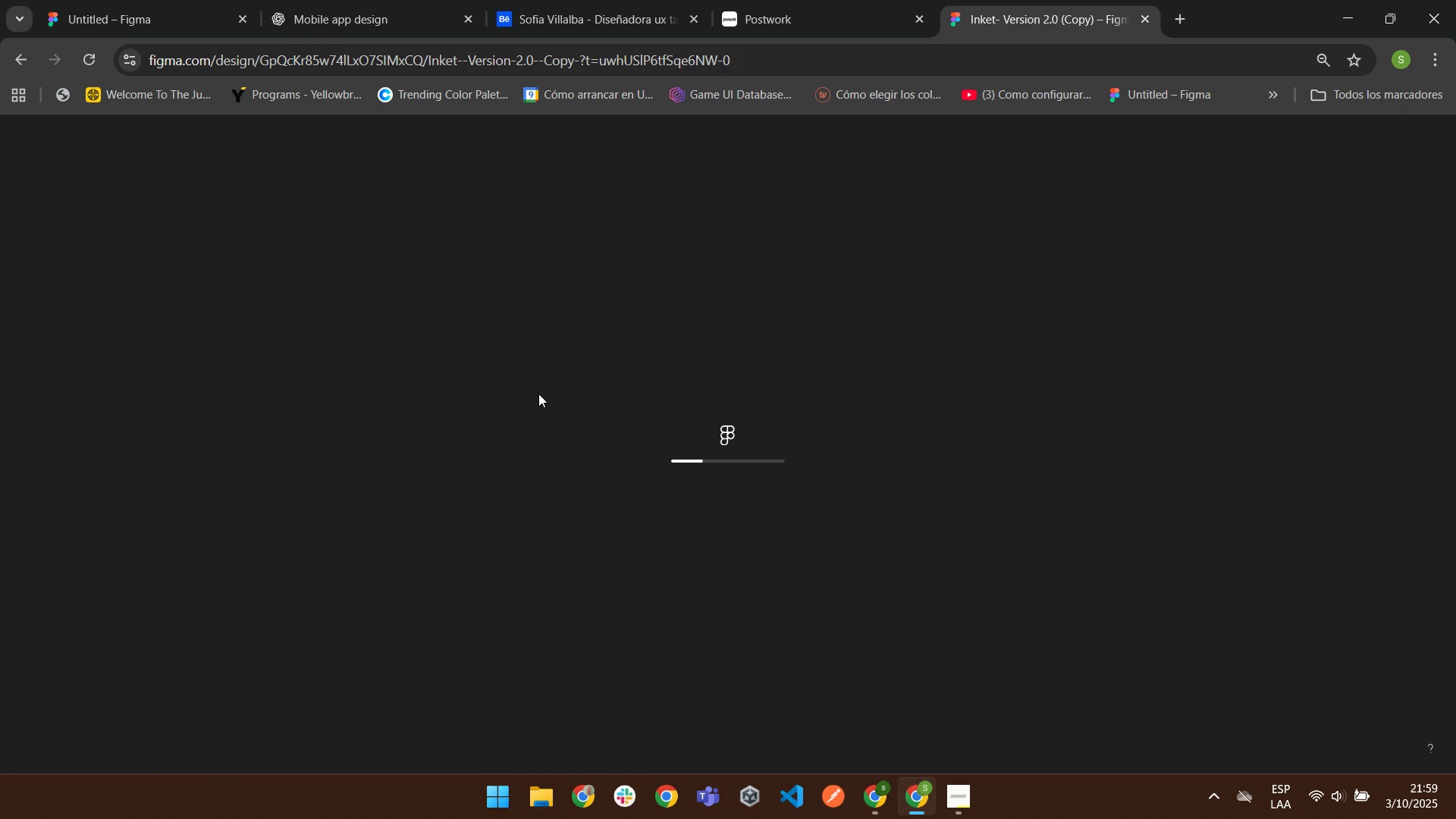 
left_click([372, 0])
 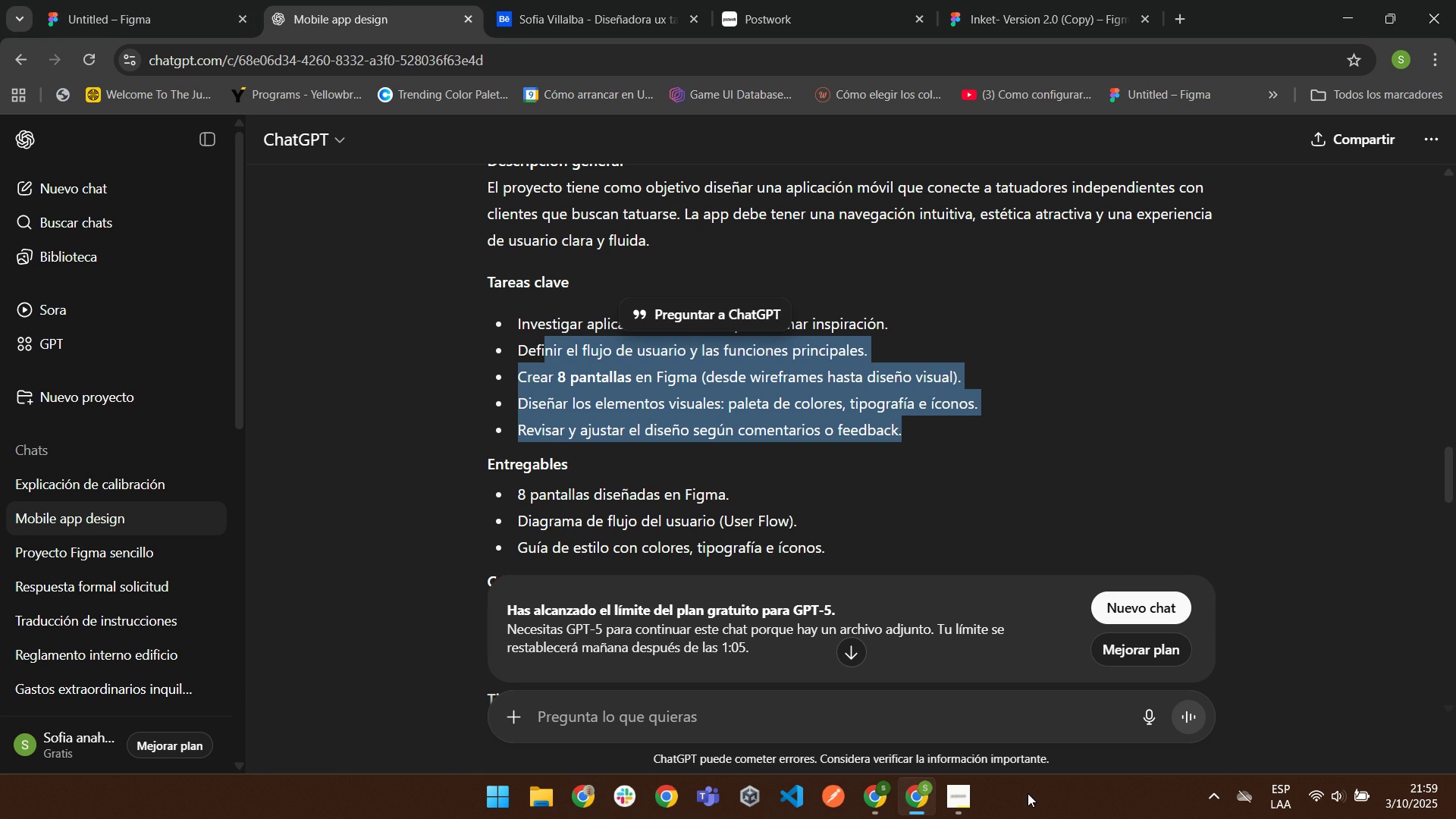 
mouse_move([961, 760])
 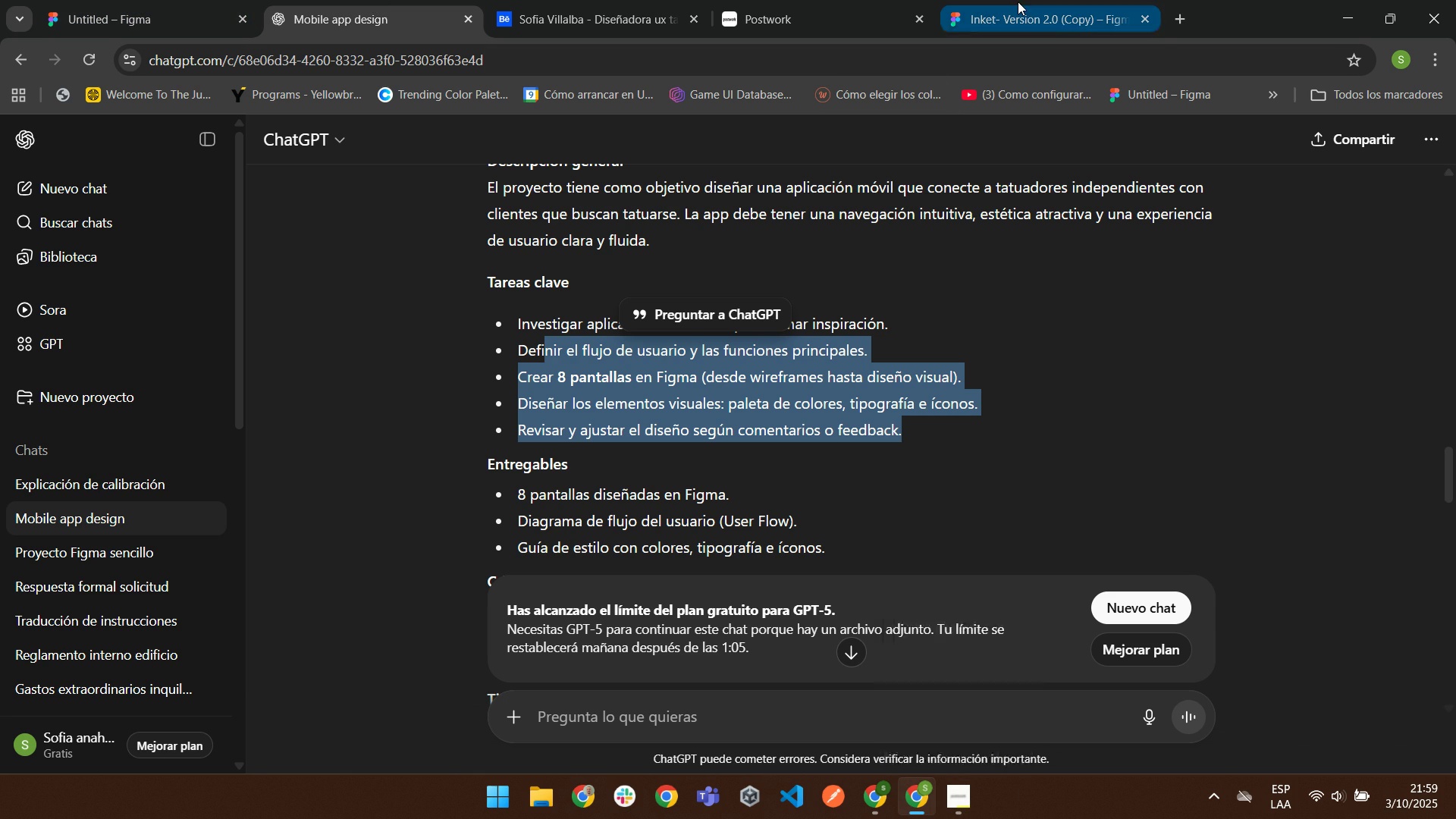 
left_click([1018, 2])
 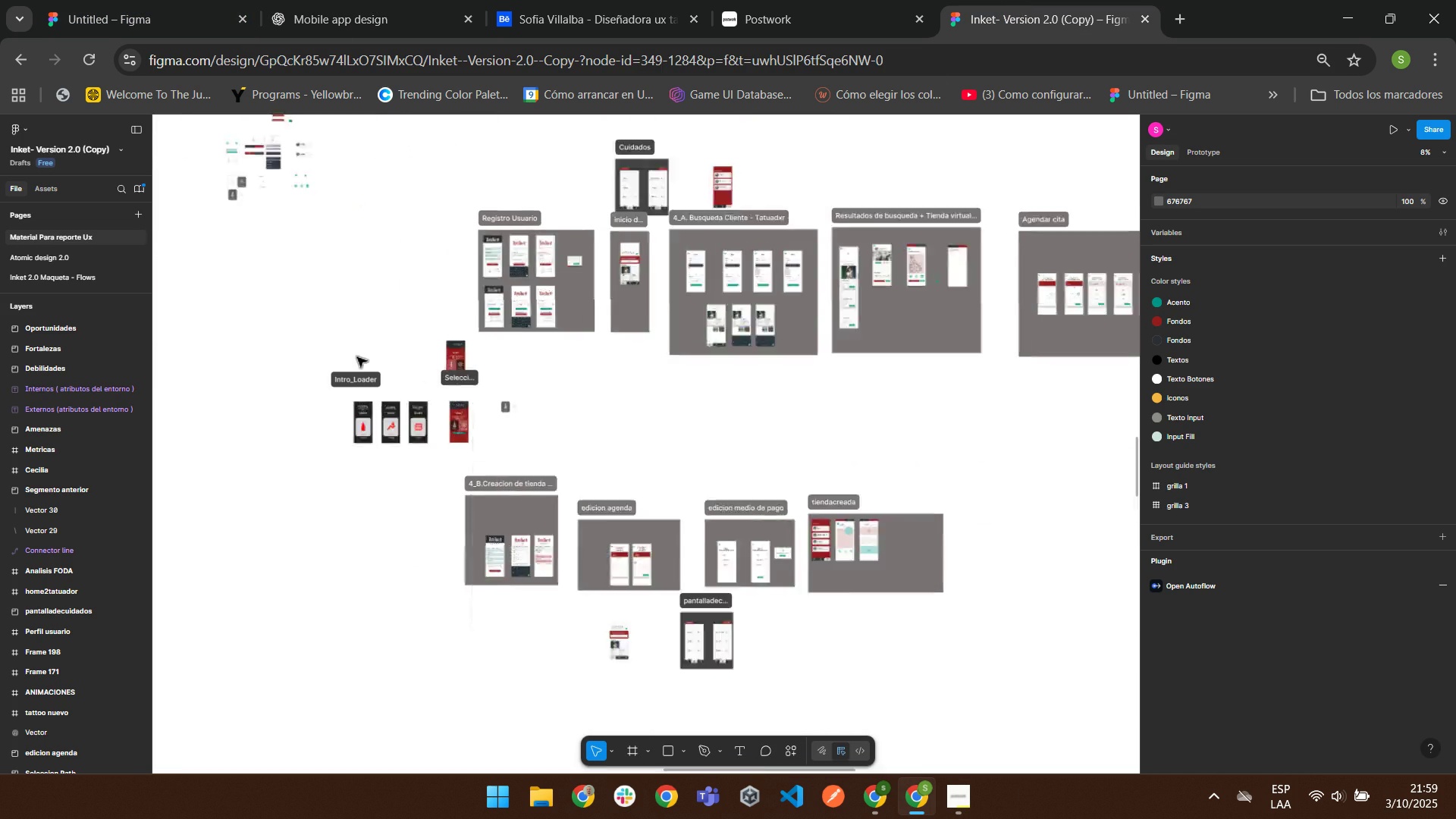 
wait(6.04)
 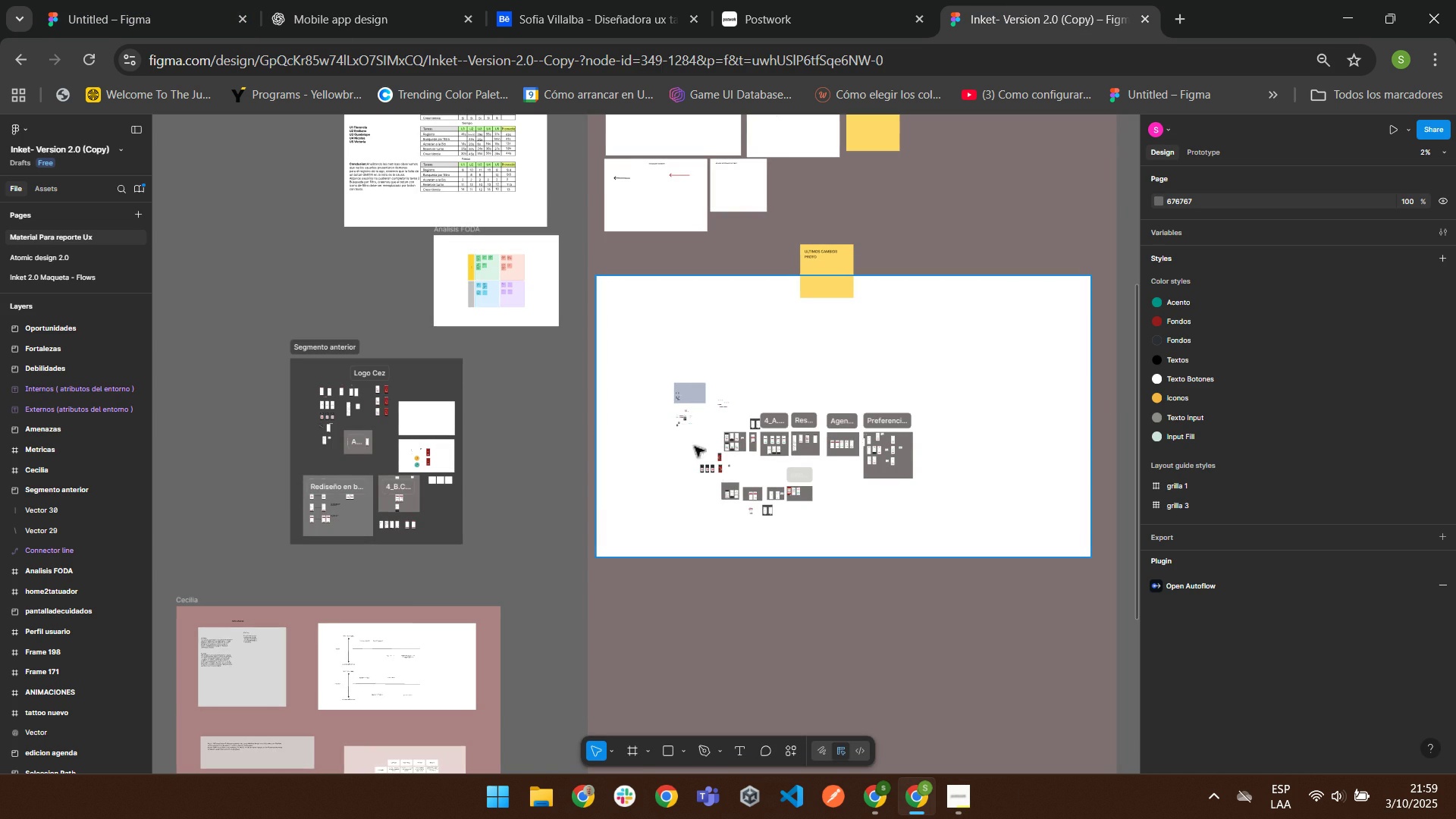 
scroll: coordinate [400, 376], scroll_direction: down, amount: 6.0
 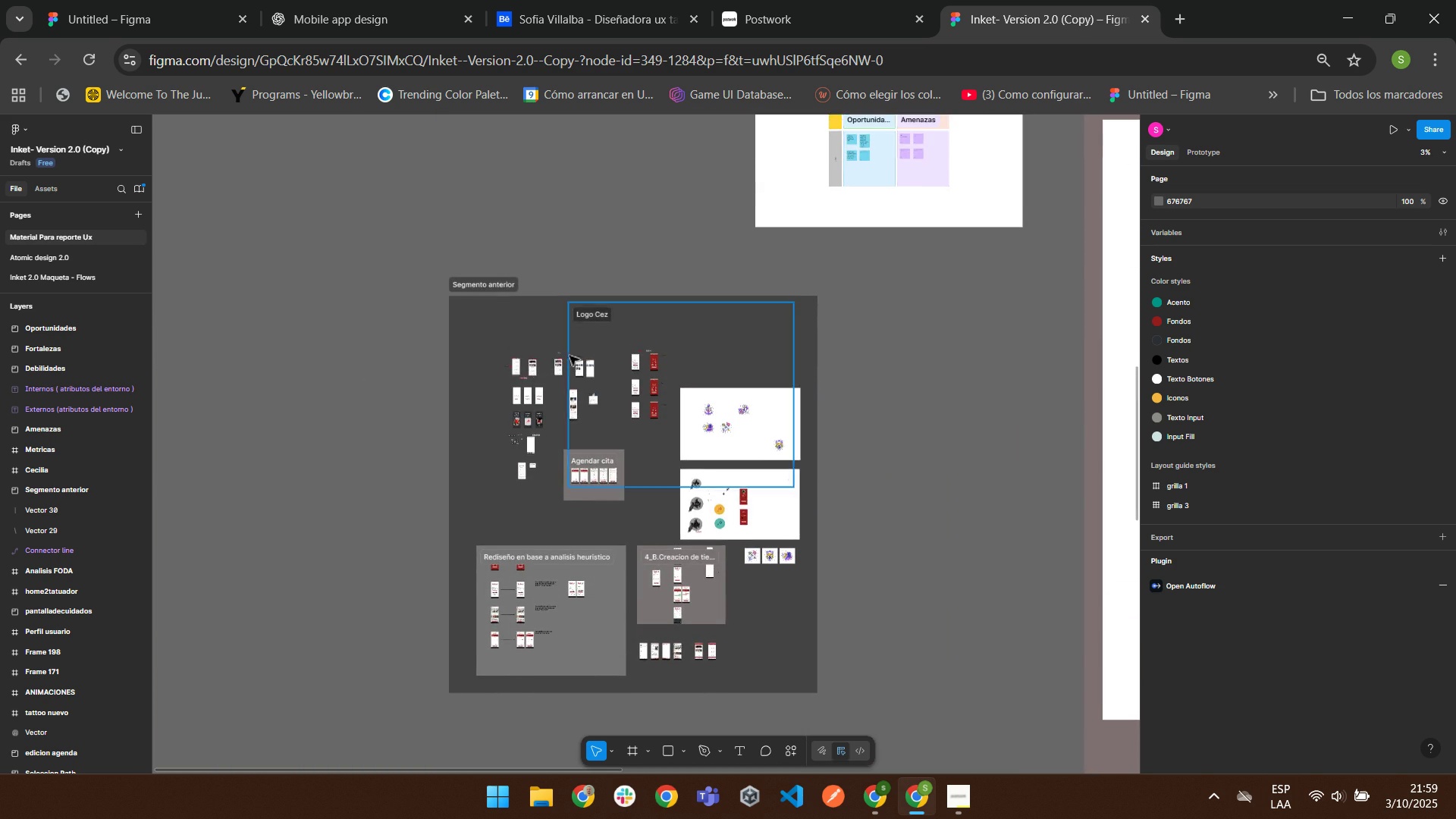 
wait(6.54)
 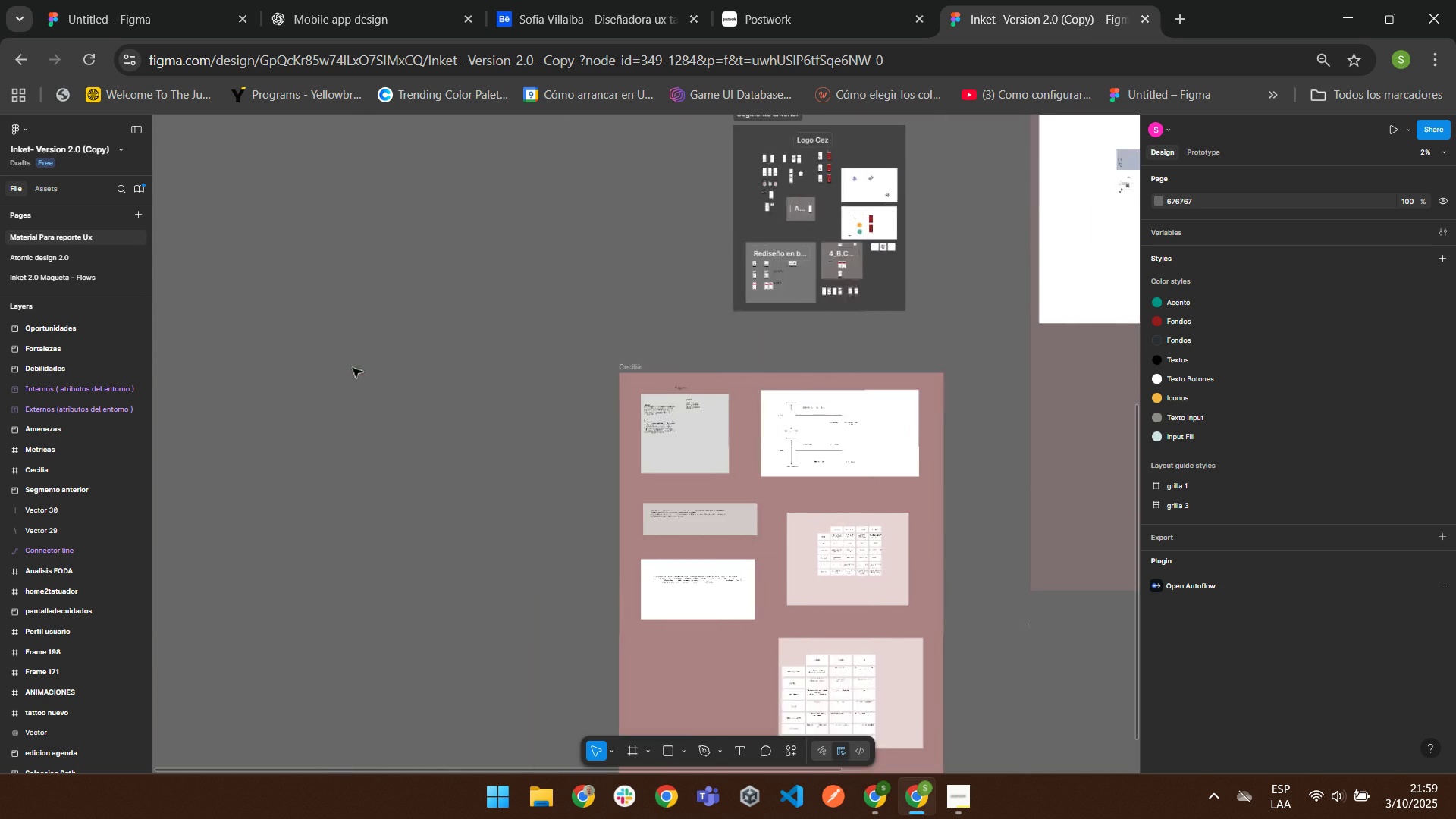 
scroll: coordinate [632, 404], scroll_direction: down, amount: 3.0
 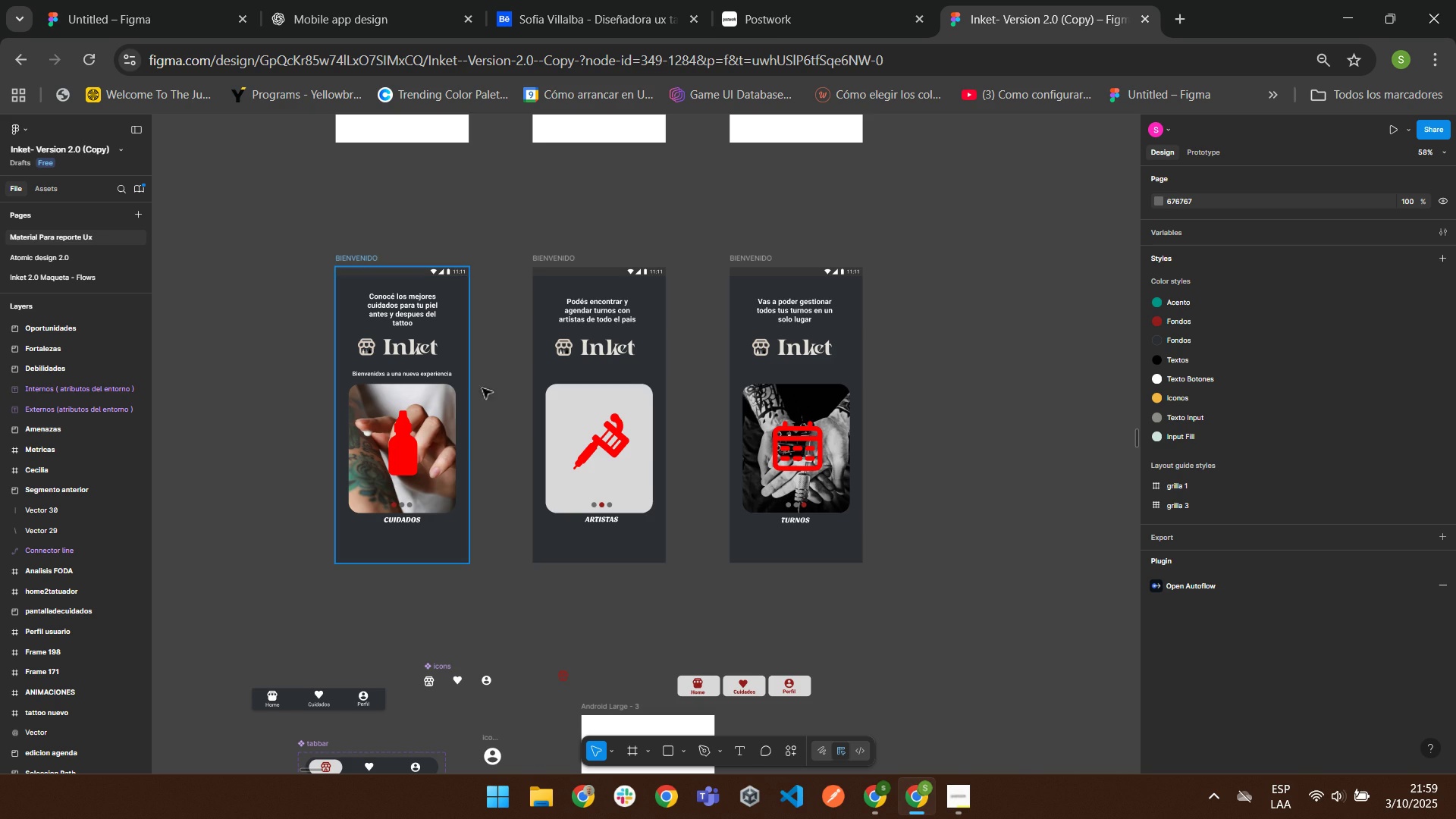 
wait(7.44)
 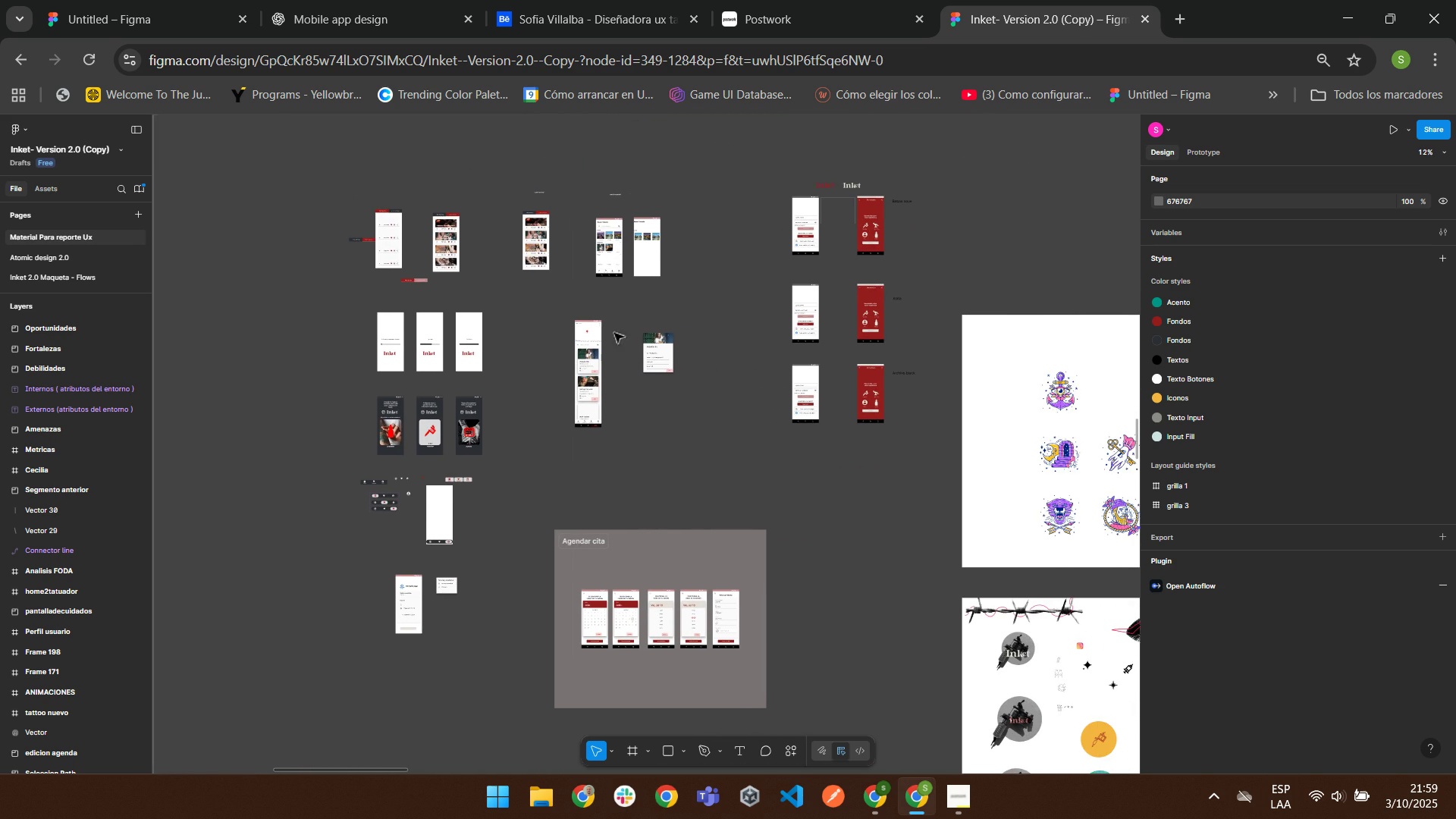 
scroll: coordinate [896, 428], scroll_direction: down, amount: 23.0
 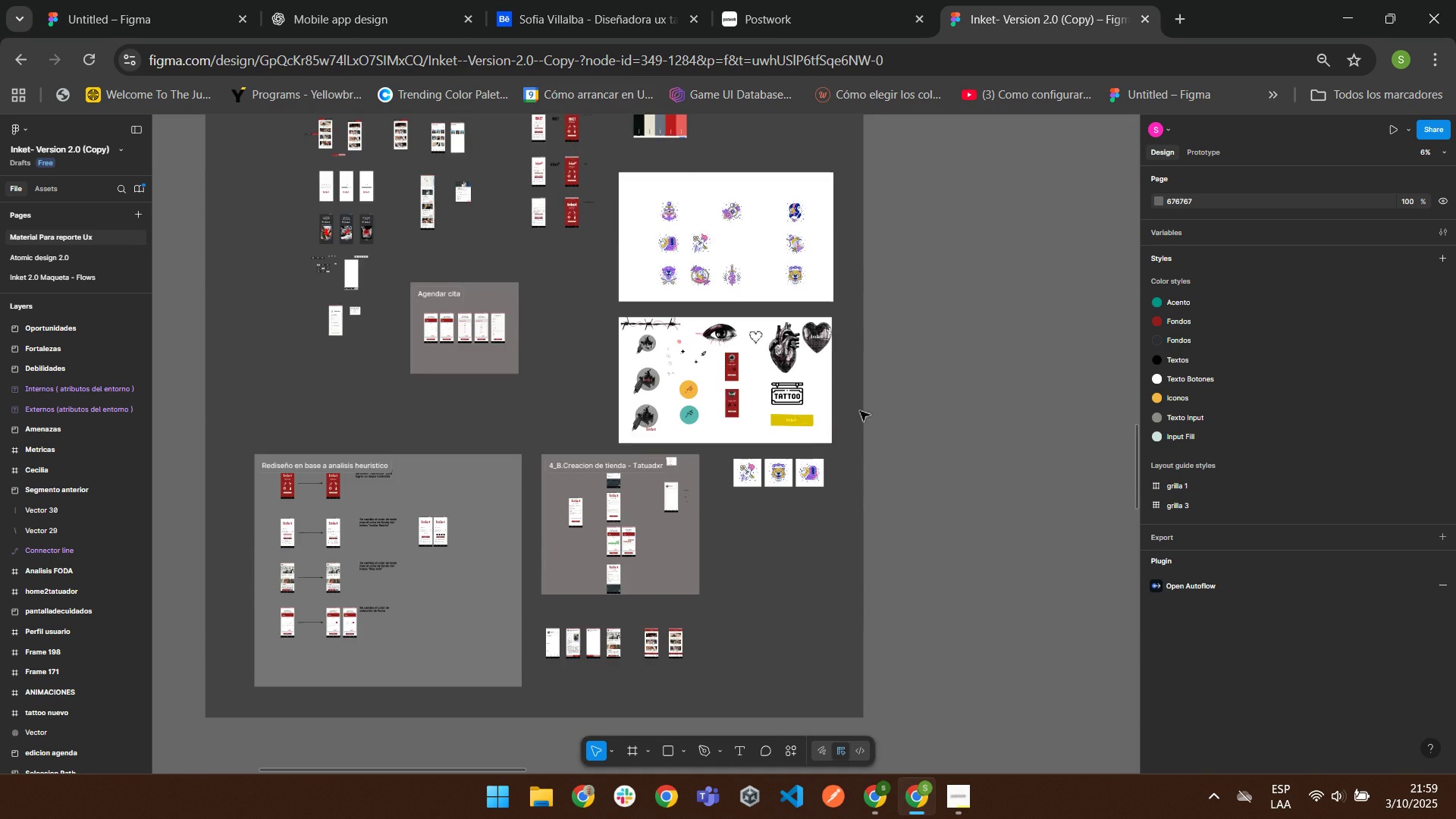 
mouse_move([884, 408])
 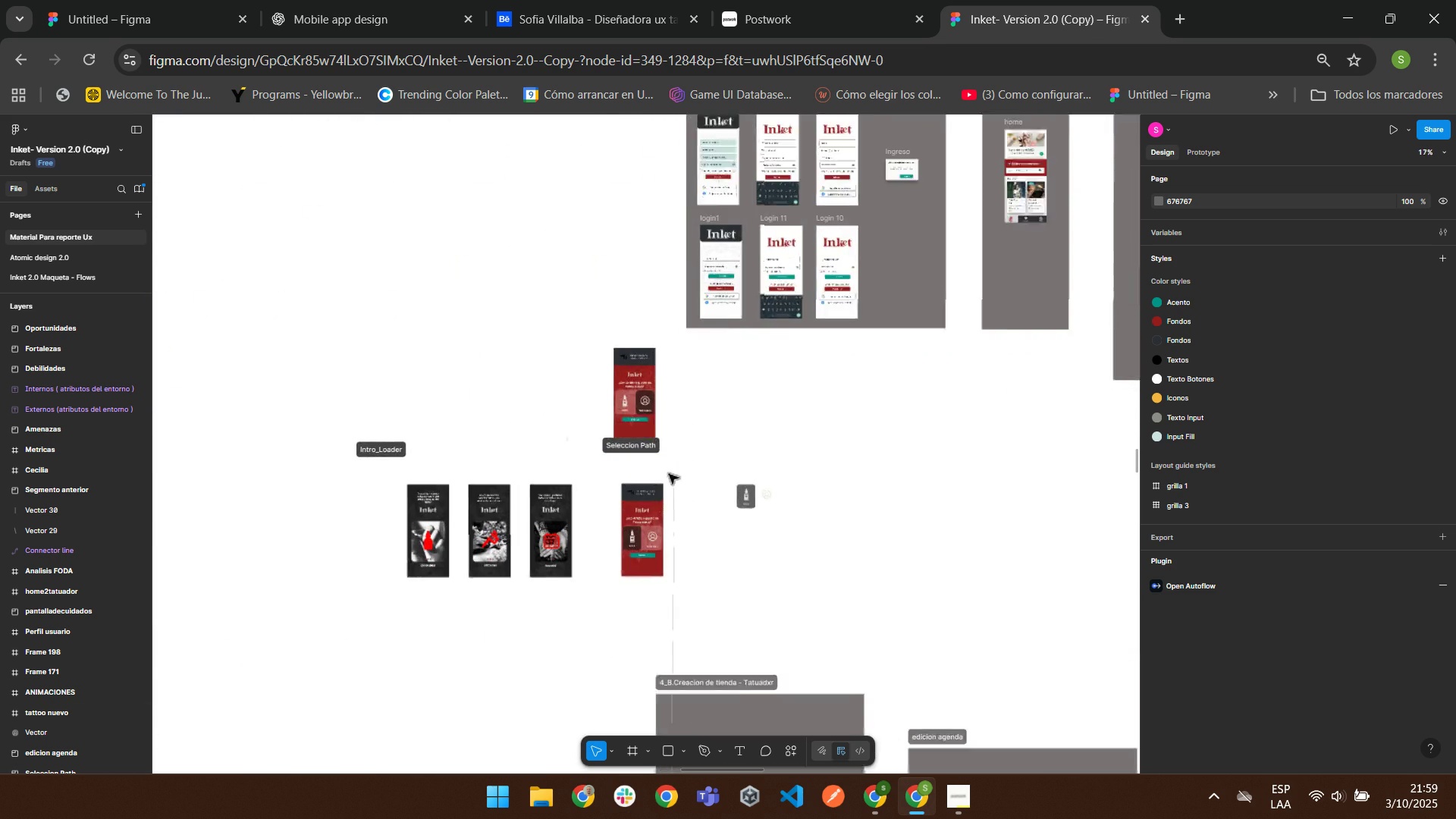 
wait(9.62)
 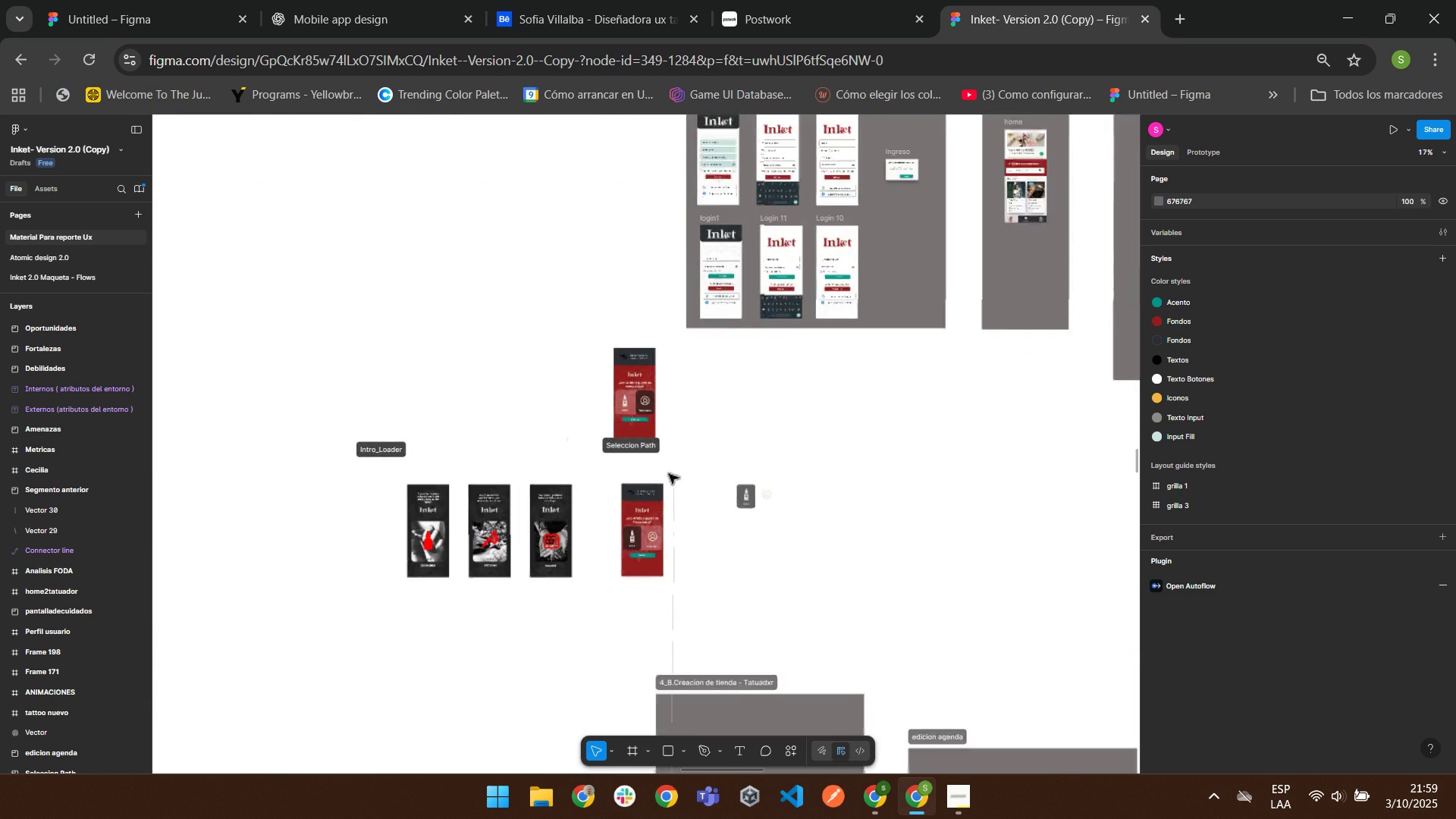 
scroll: coordinate [881, 306], scroll_direction: down, amount: 2.0
 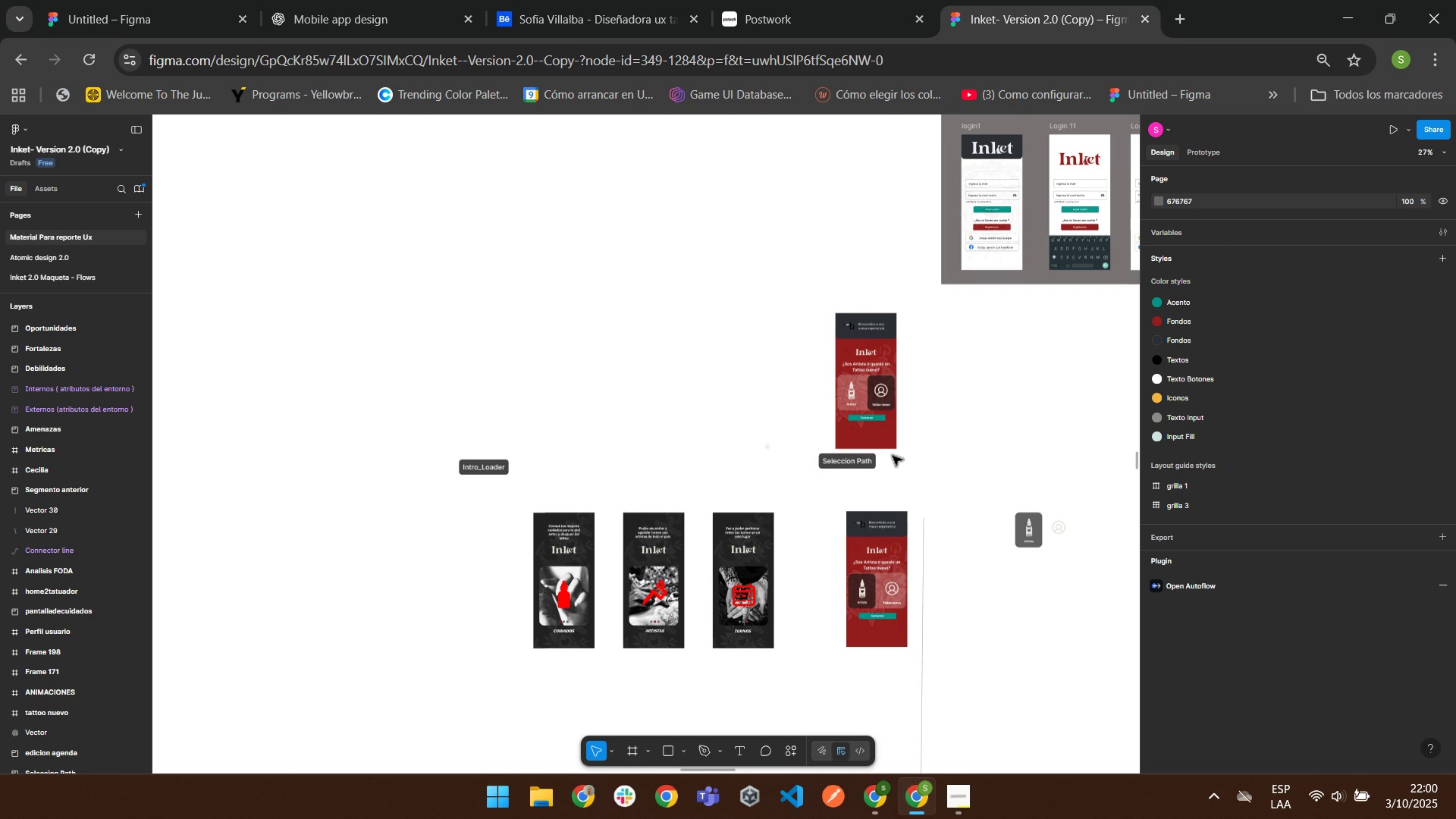 
wait(5.11)
 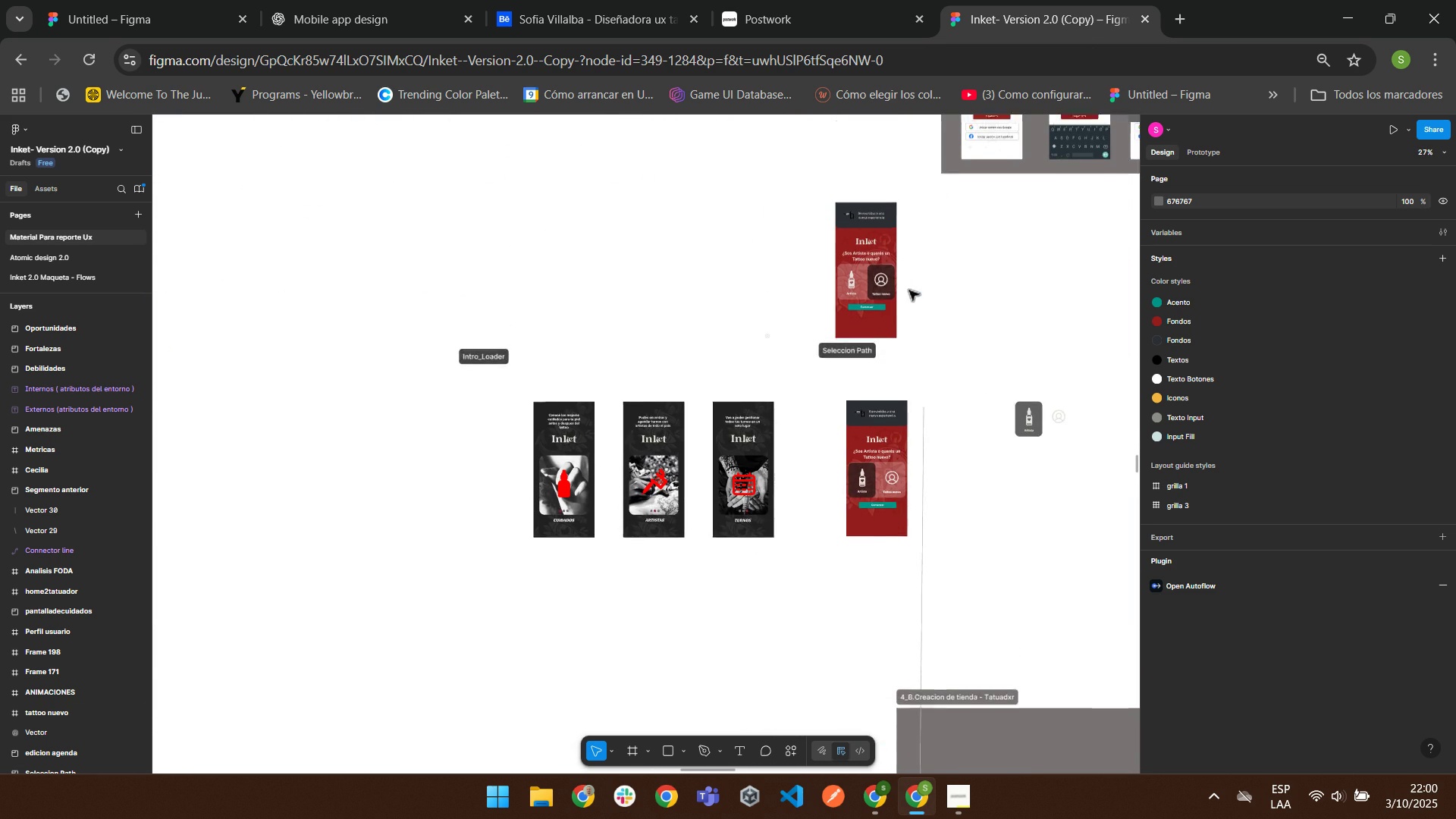 
scroll: coordinate [819, 220], scroll_direction: up, amount: 2.0
 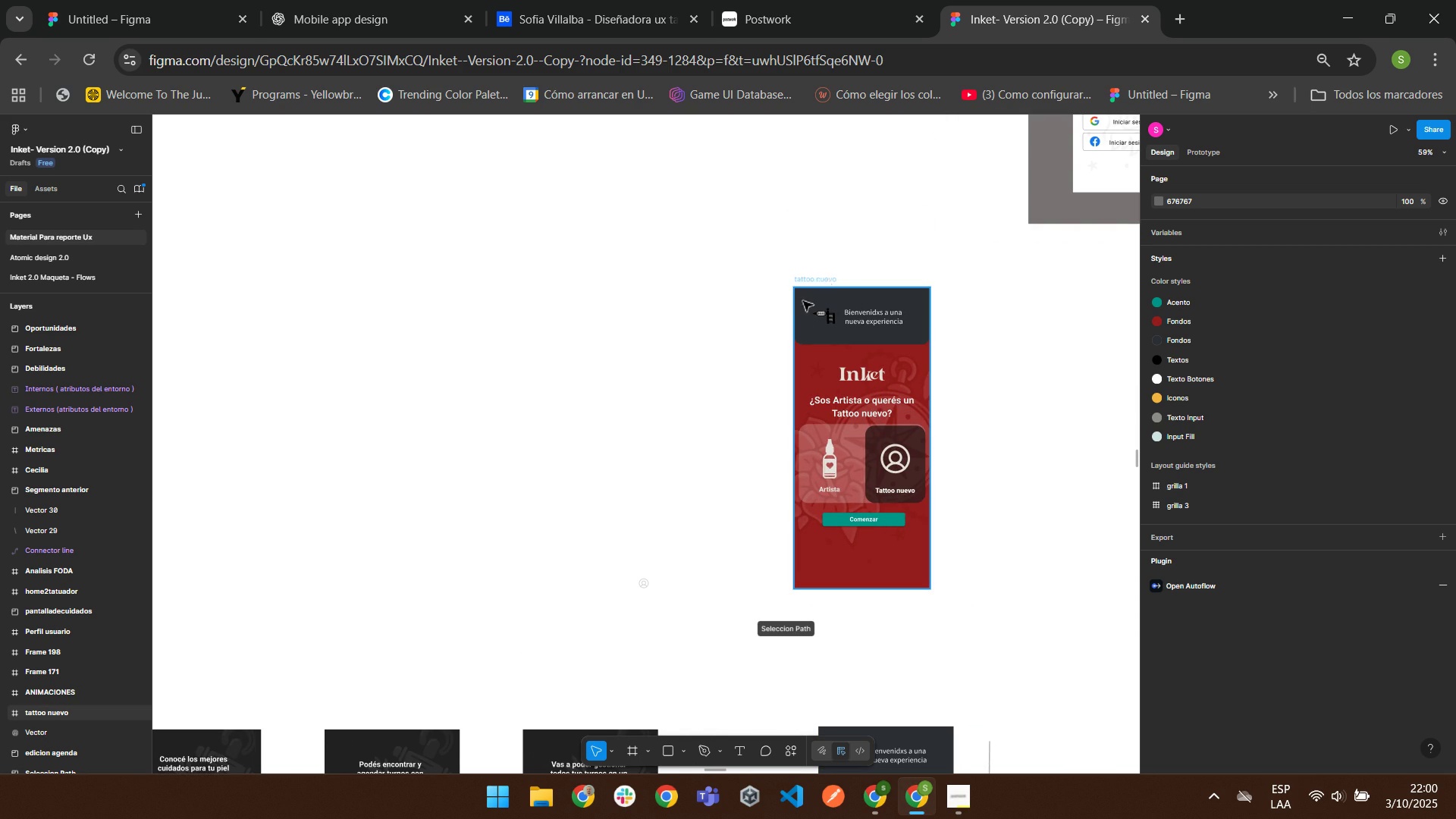 
scroll: coordinate [667, 355], scroll_direction: down, amount: 2.0
 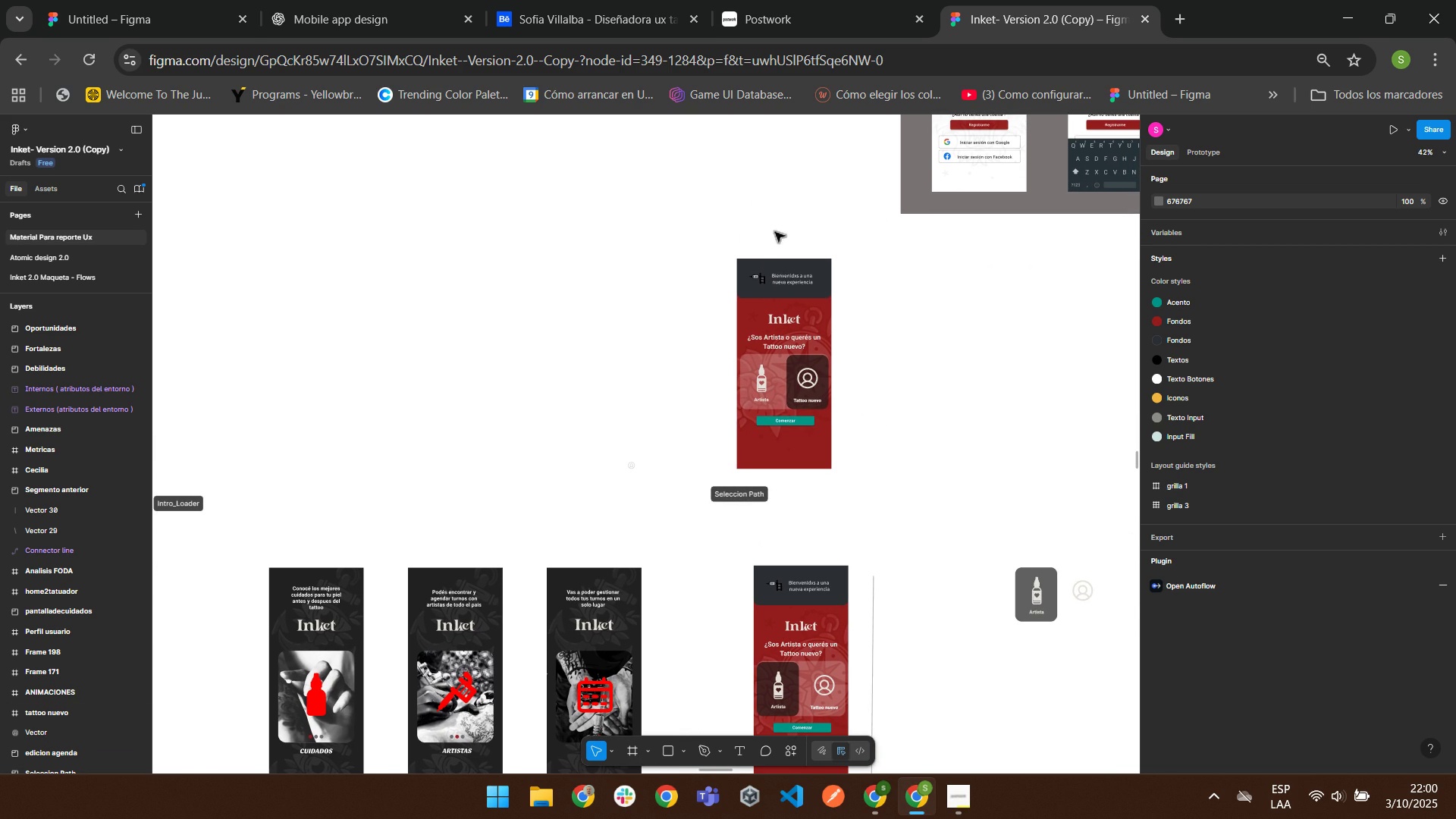 
left_click([749, 257])
 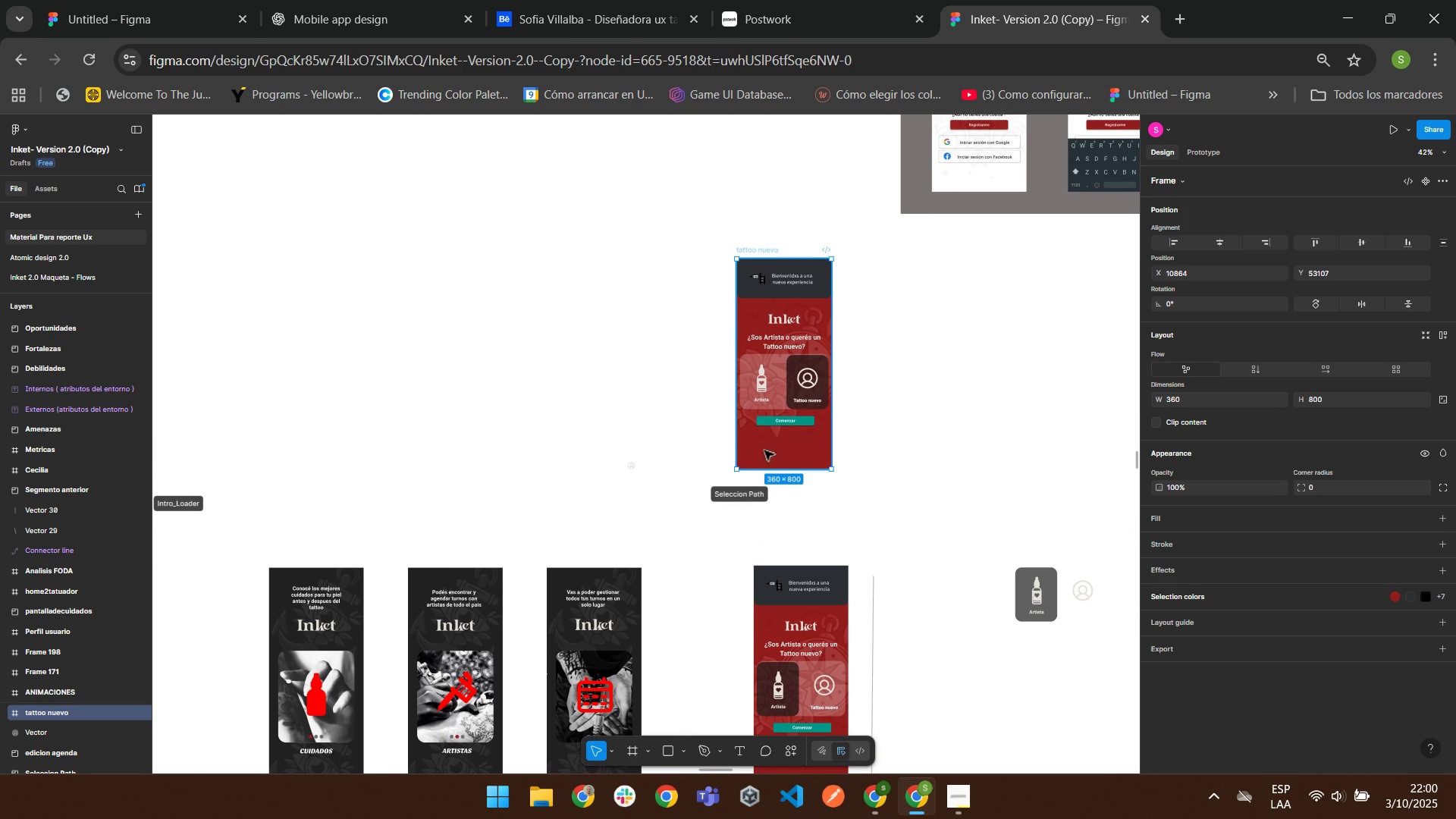 
right_click([763, 450])
 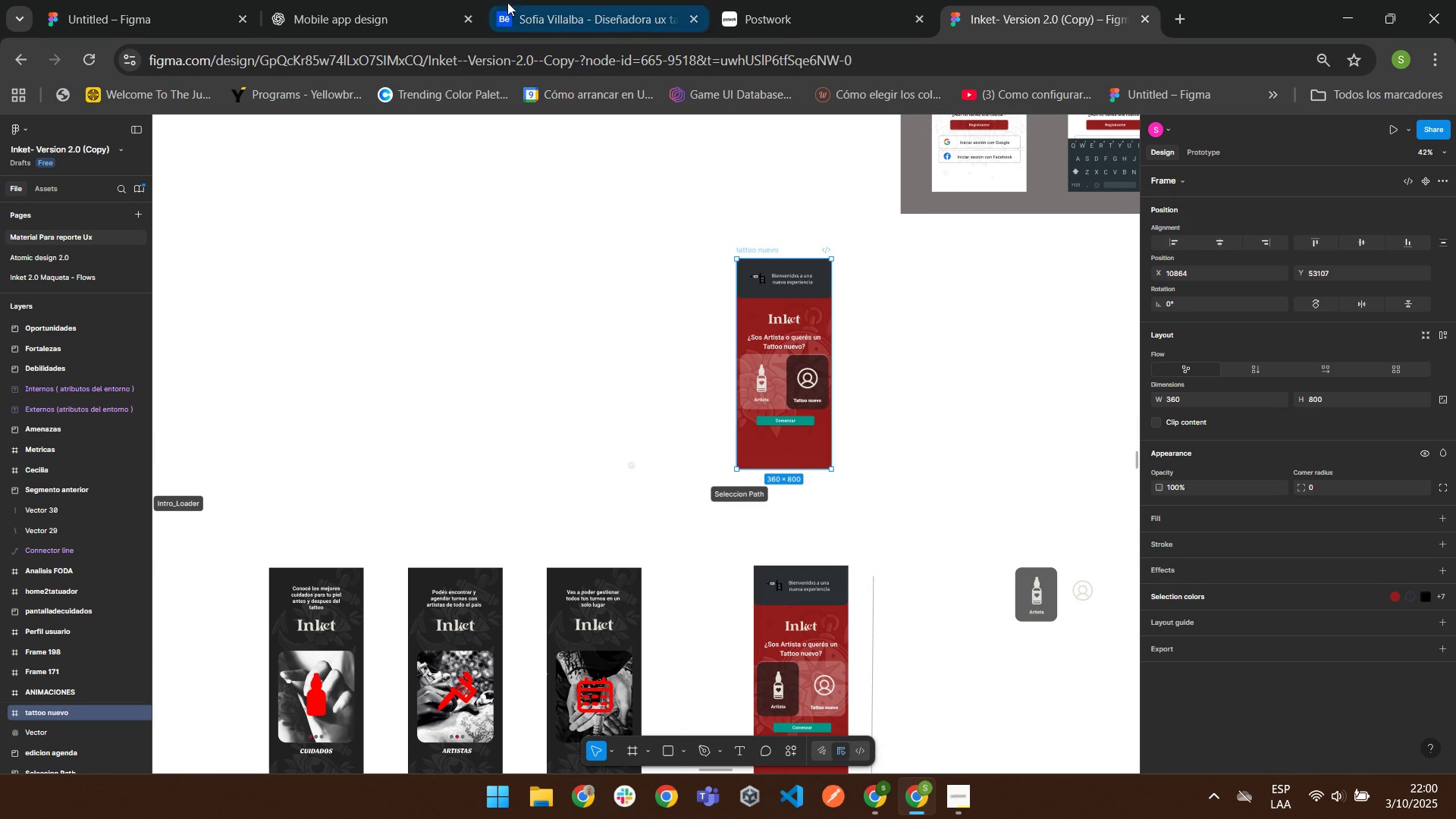 
left_click([381, 4])
 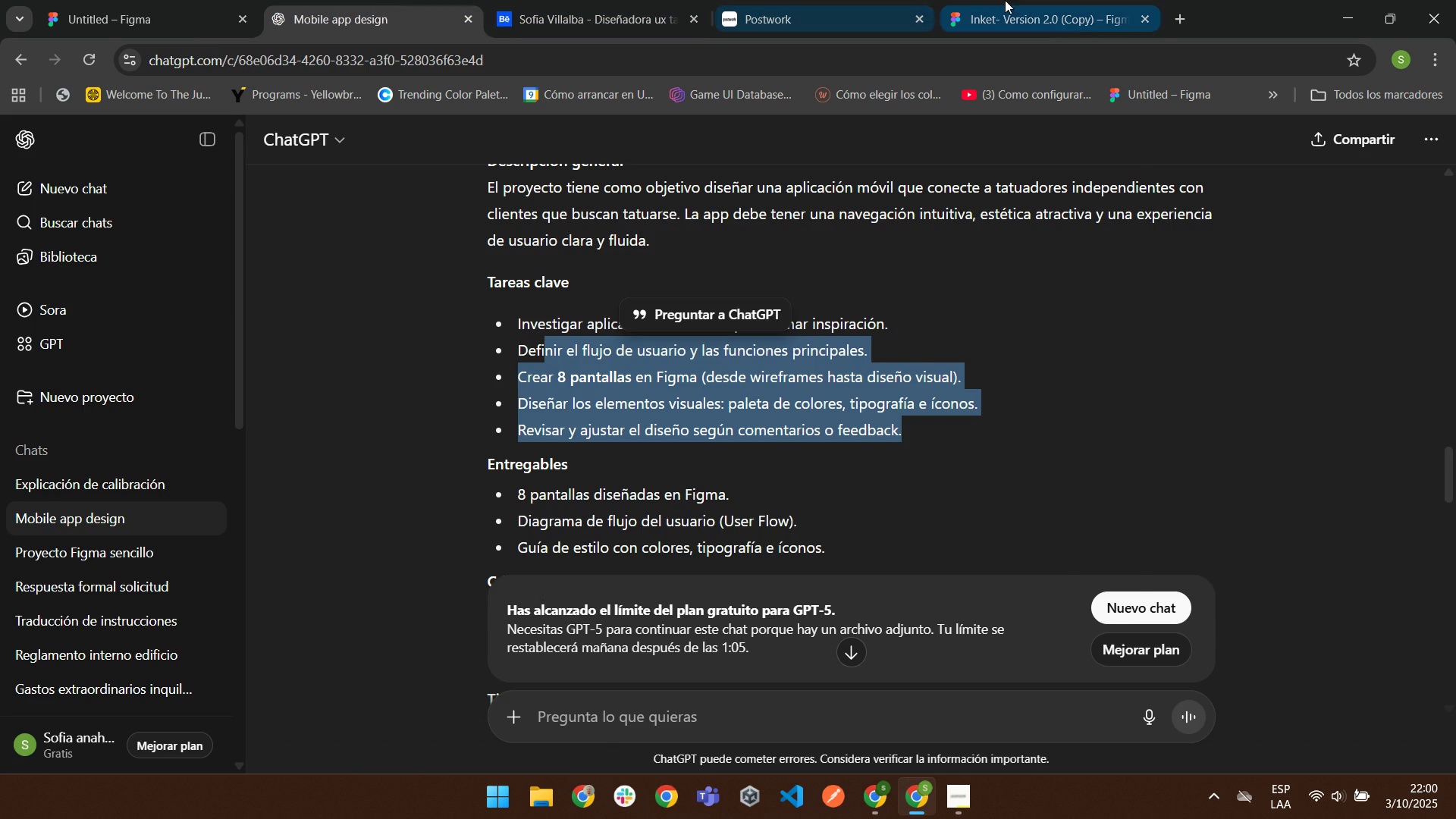 
left_click([1009, 0])
 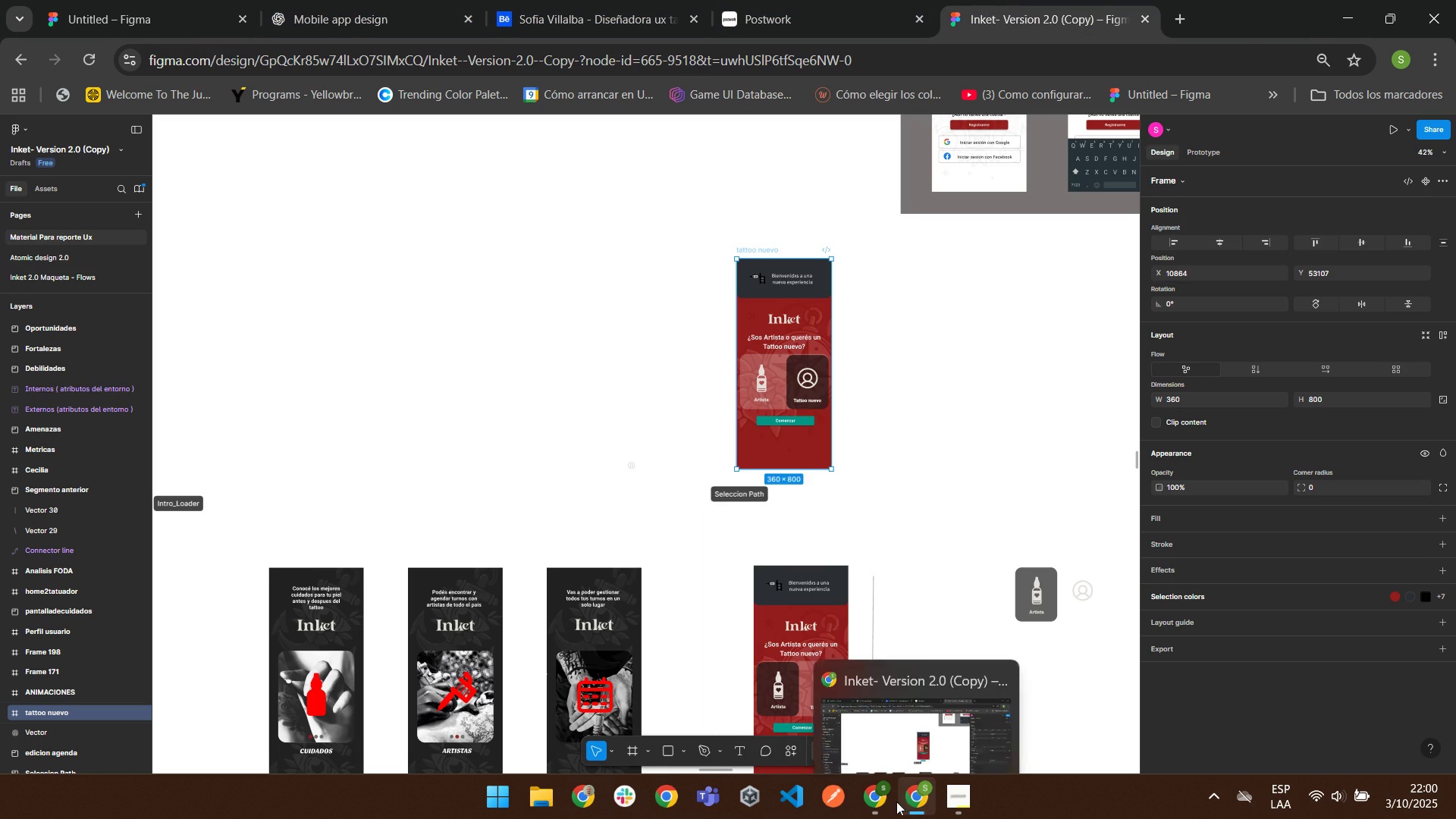 
left_click([874, 802])